 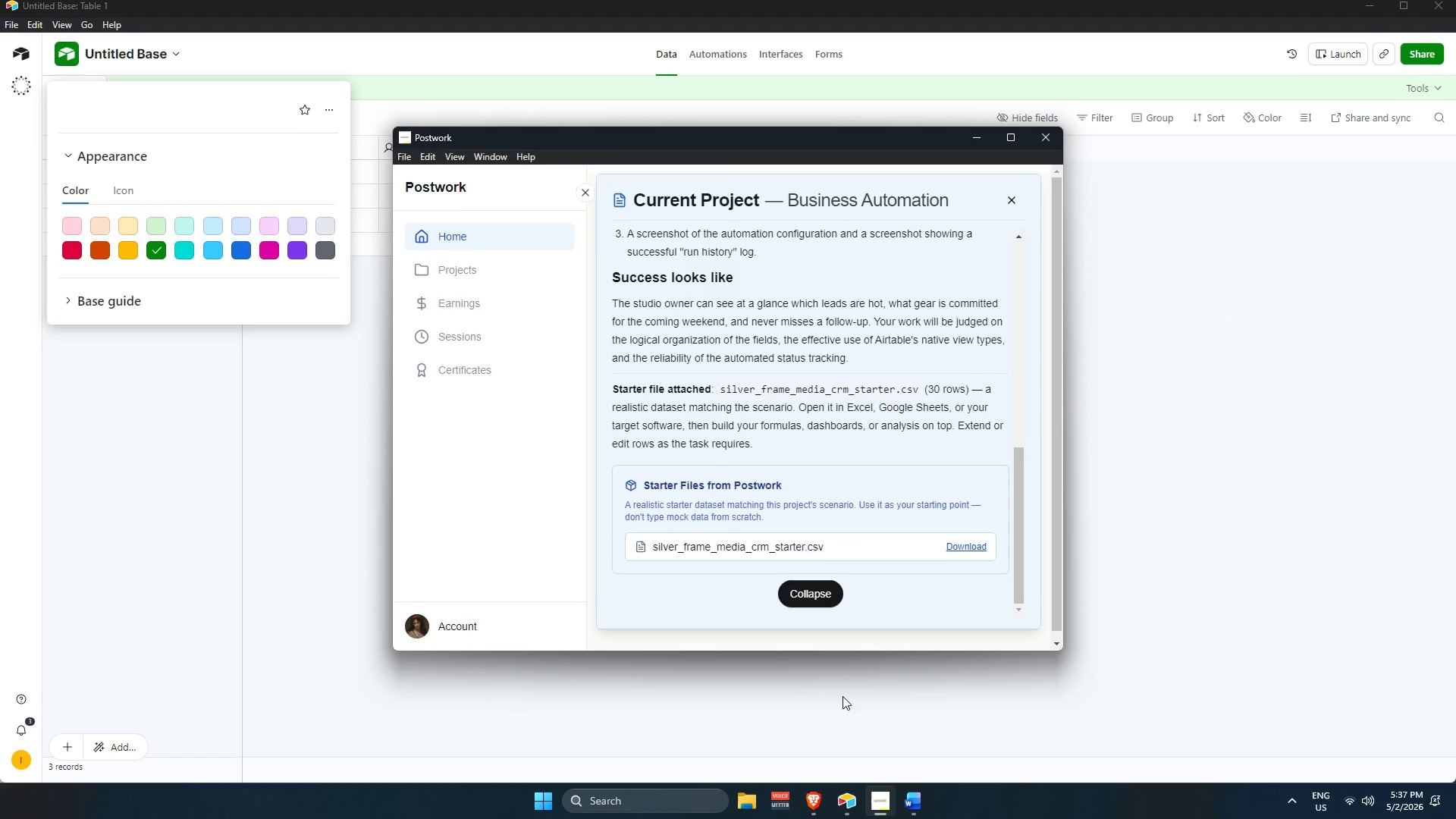 
double_click([121, 46])
 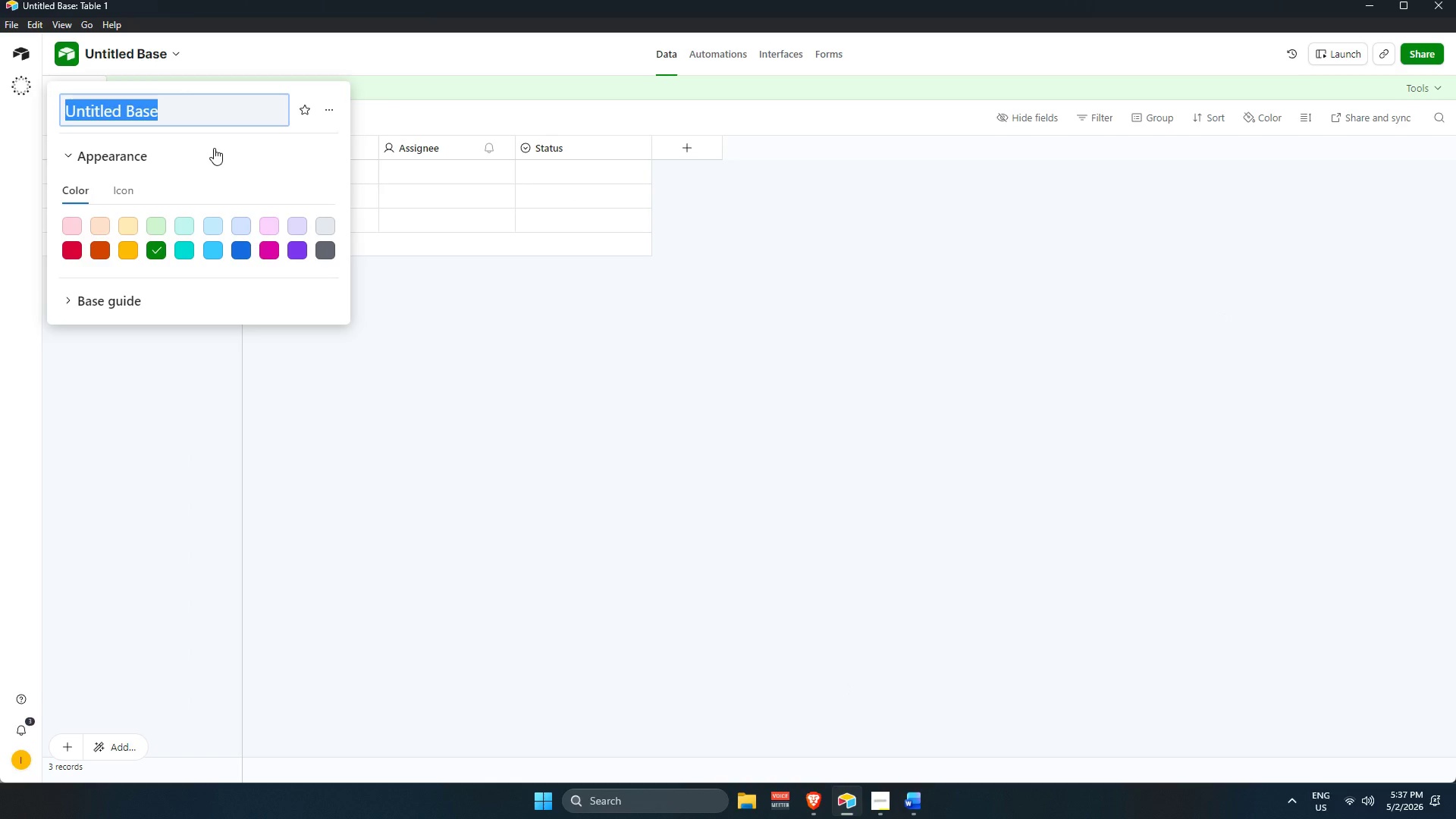 
key(Backspace)
 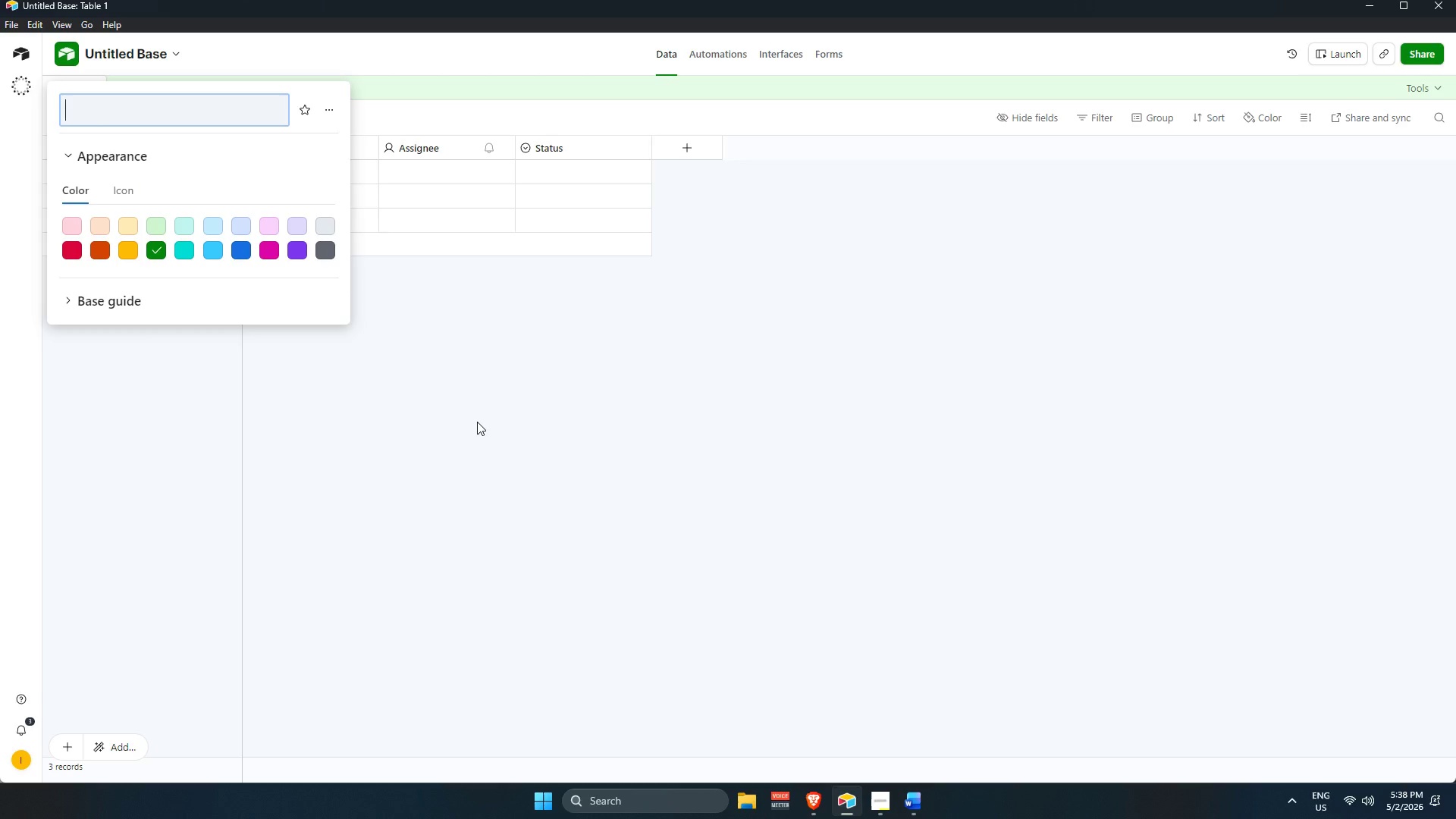 
wait(50.47)
 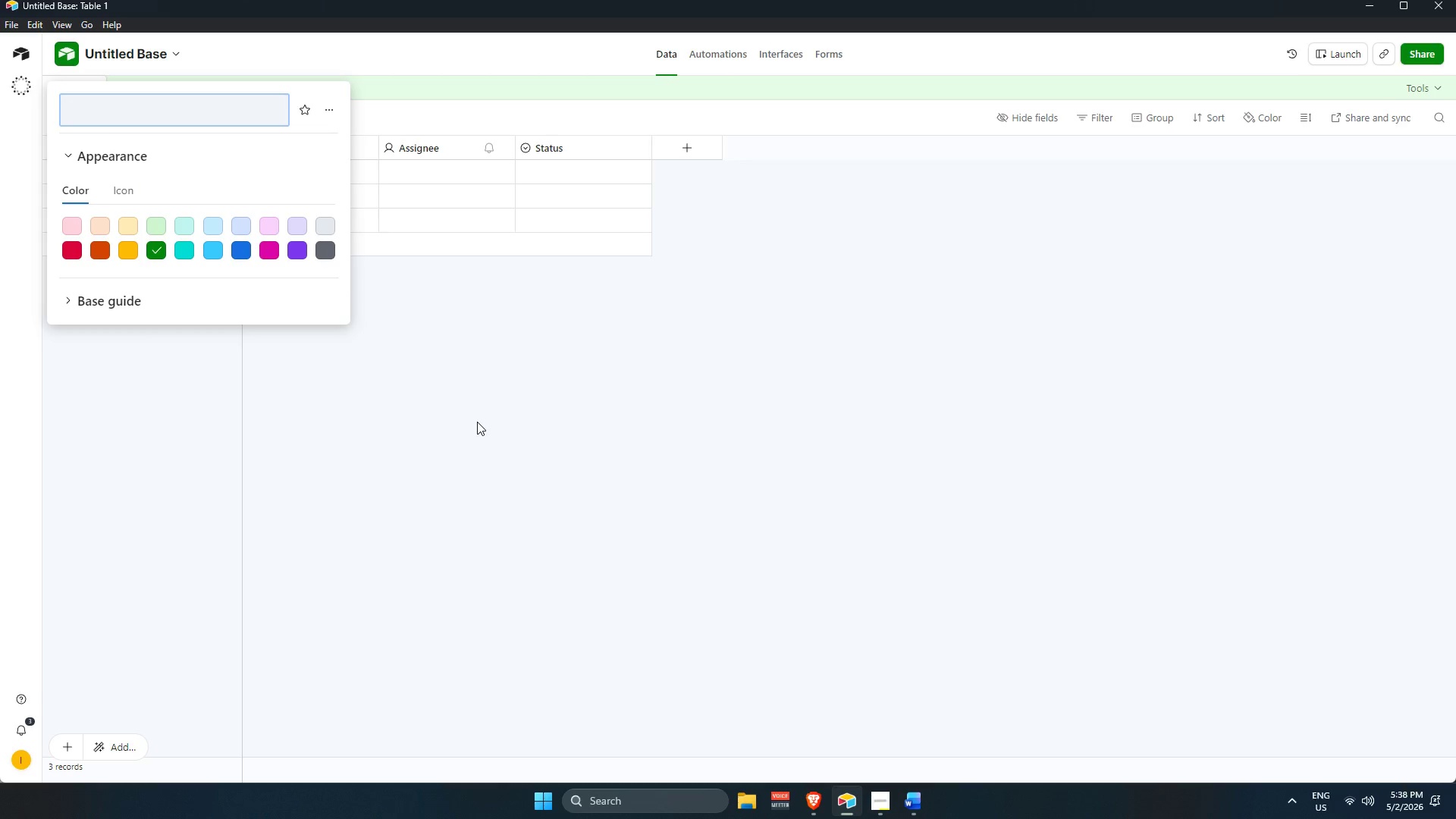 
type(Construction )
 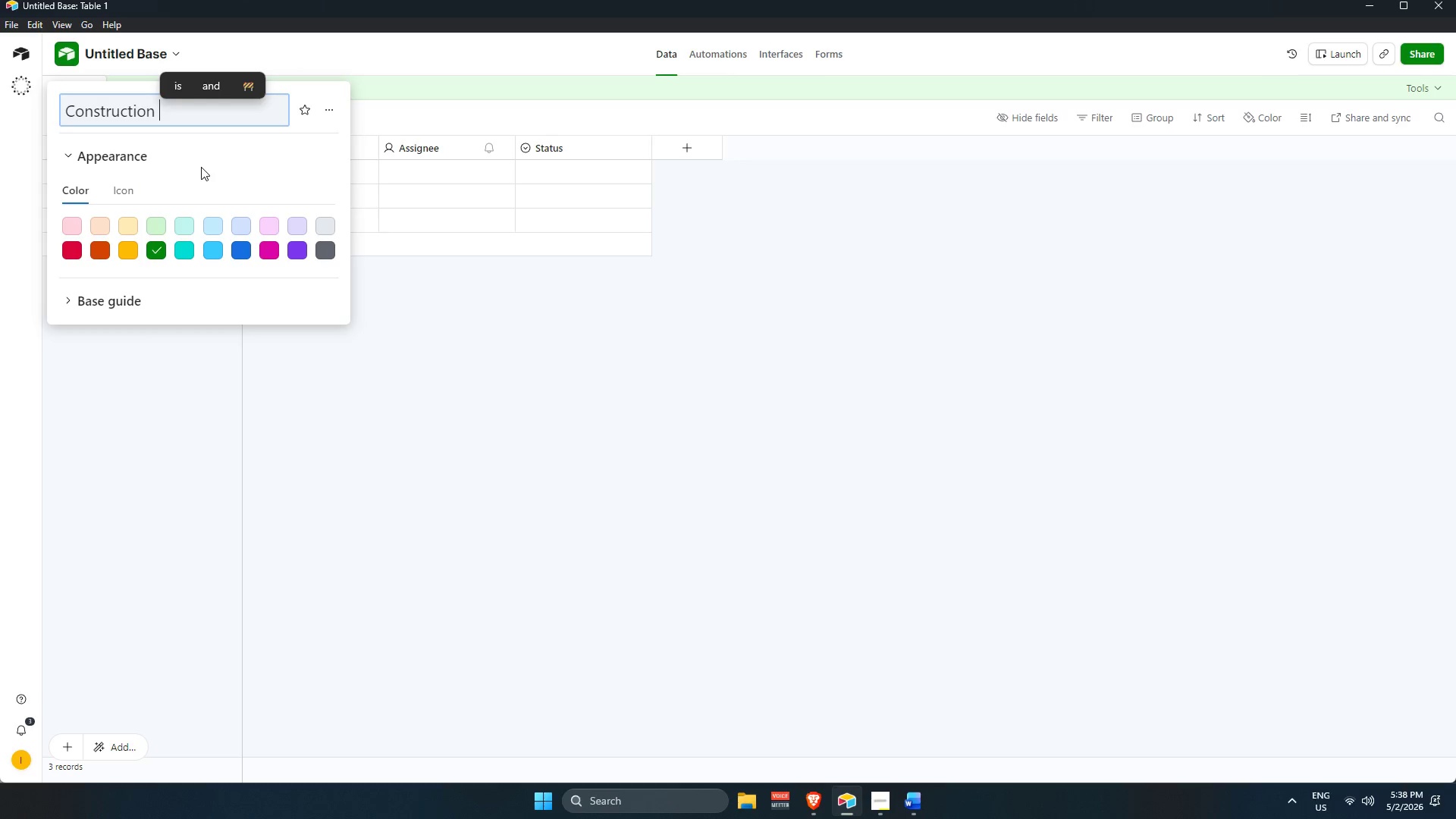 
wait(12.7)
 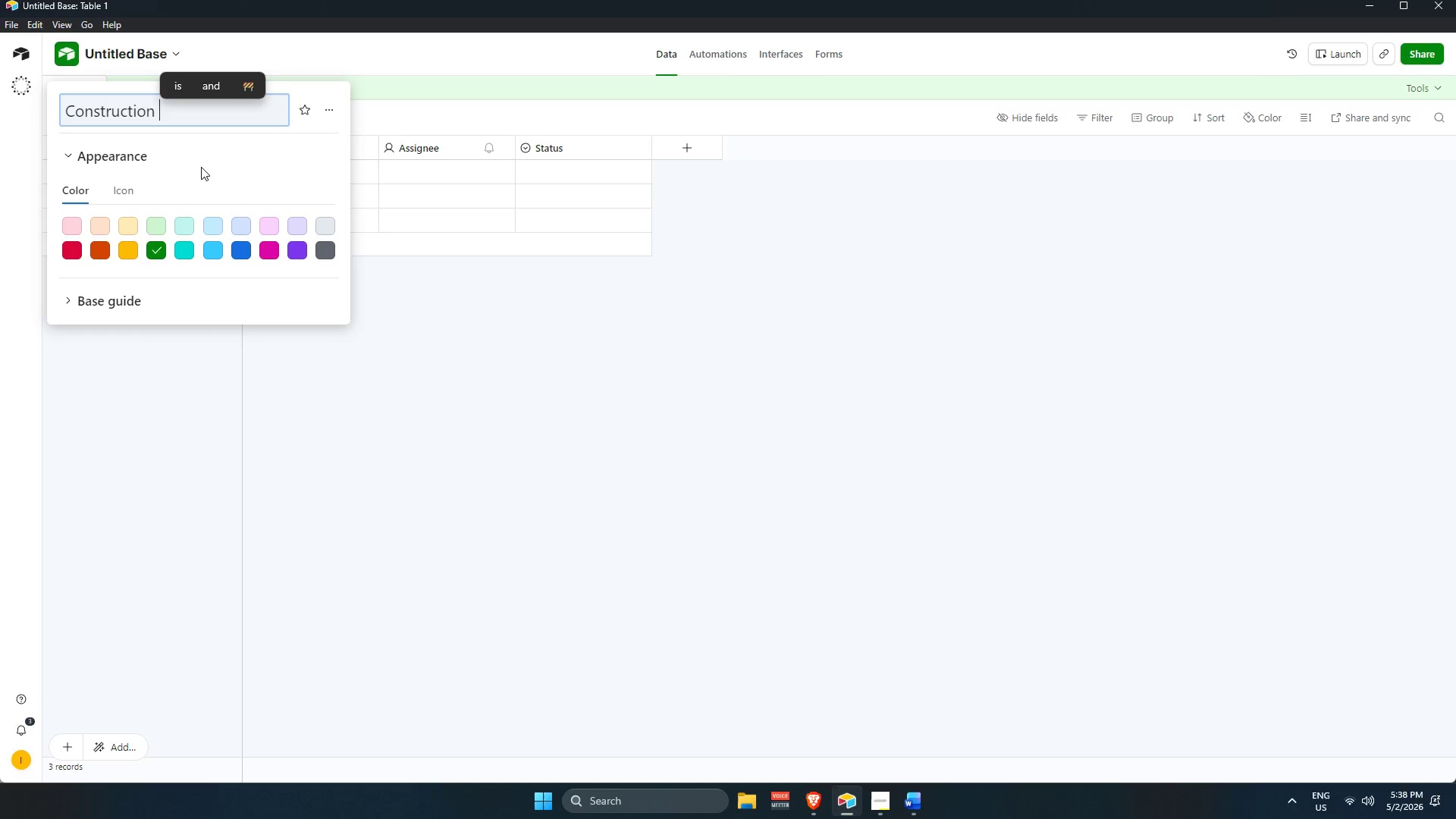 
type(Labor Benchmark Tool)
 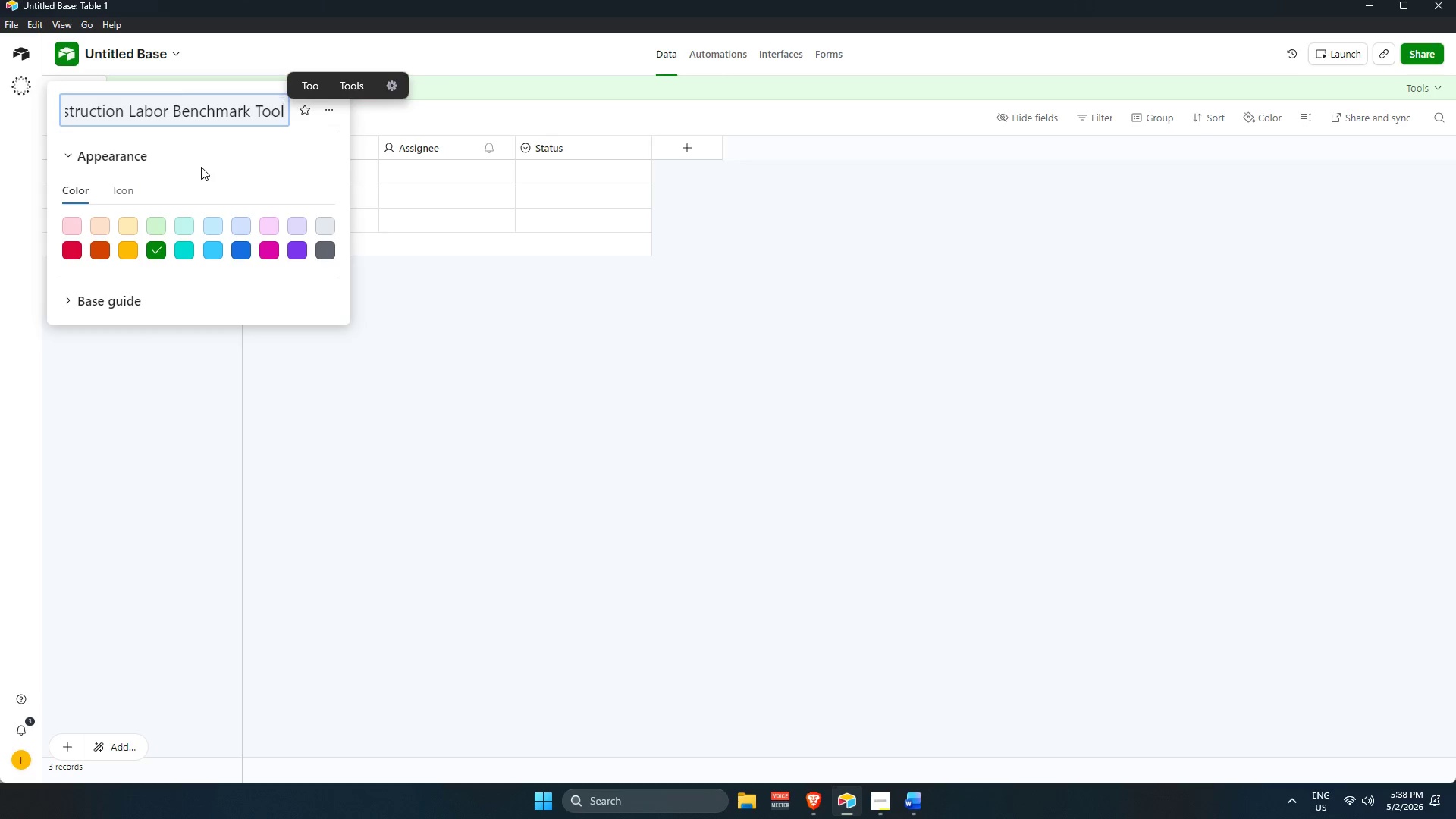 
key(Enter)
 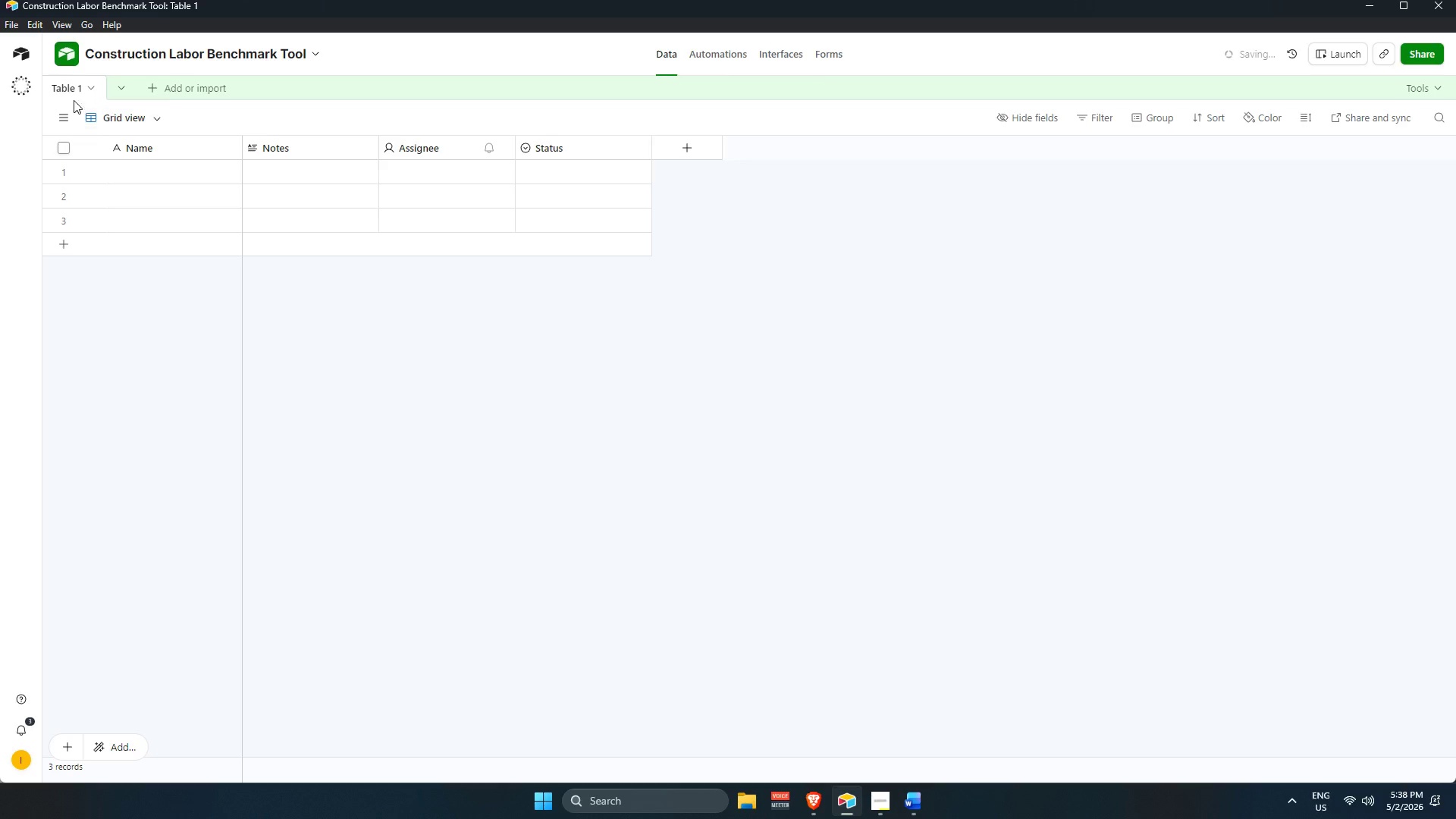 
double_click([70, 93])
 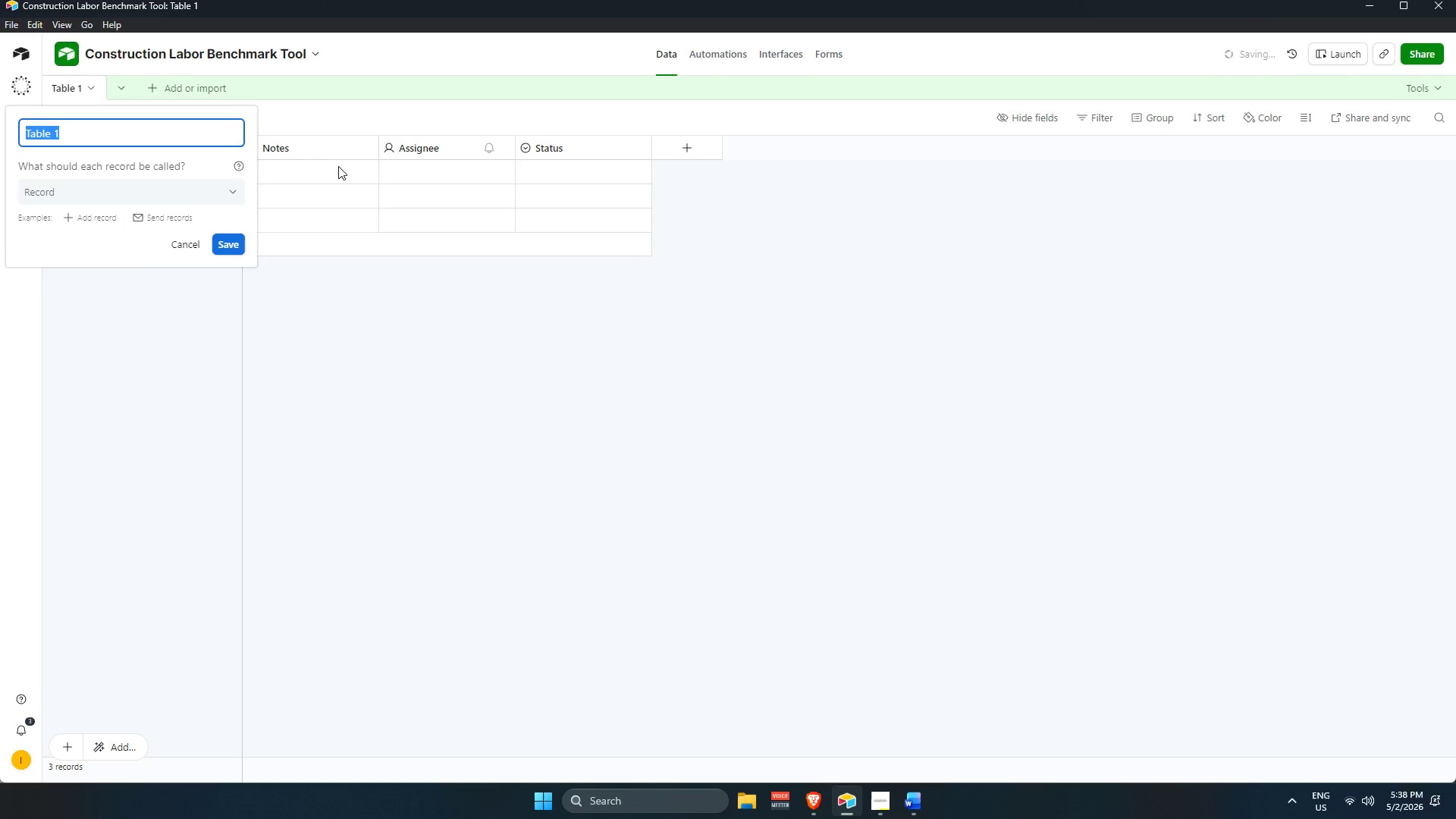 
key(Backspace)
 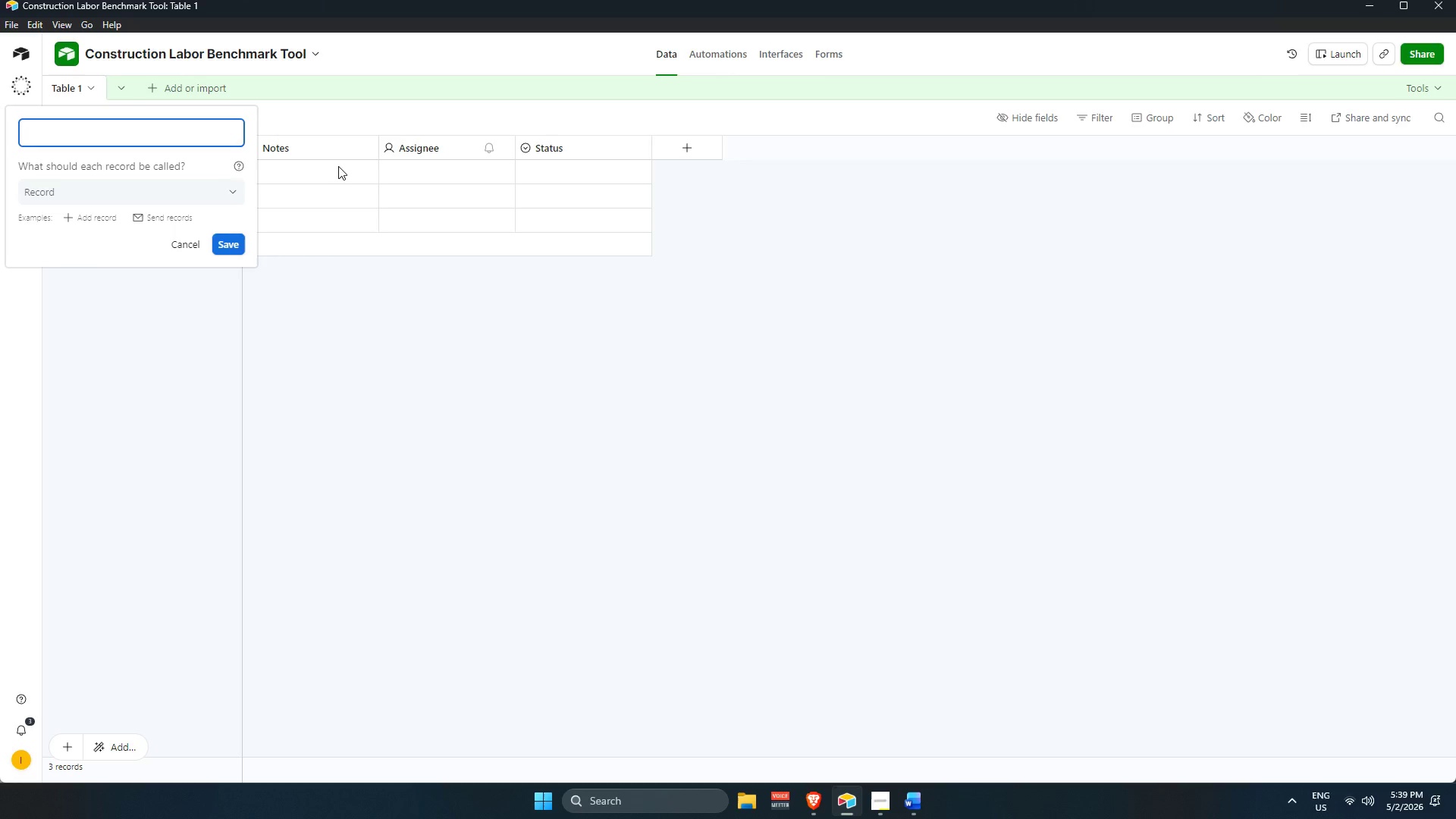 
wait(74.55)
 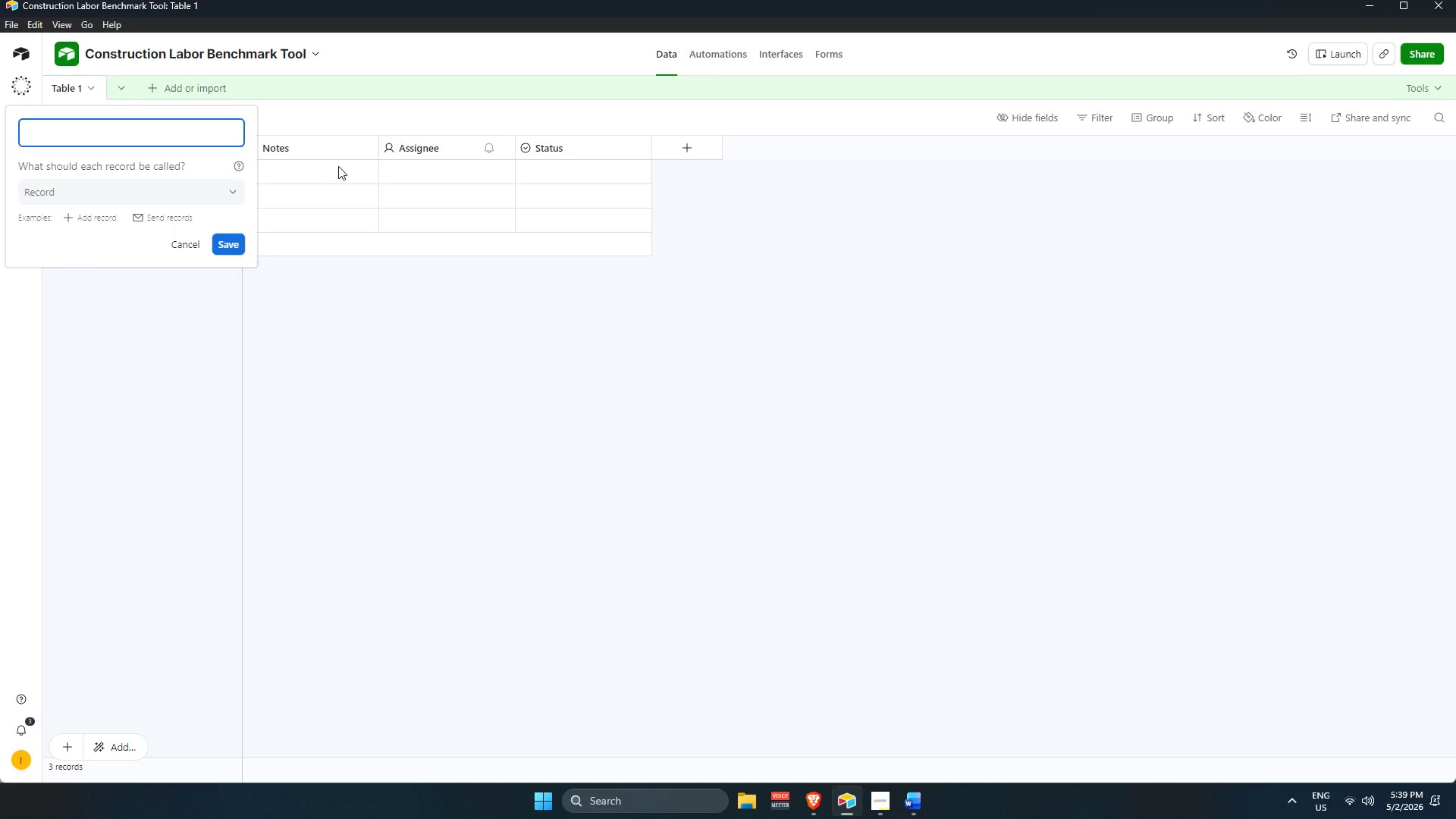 
type(Leads & Projects)
 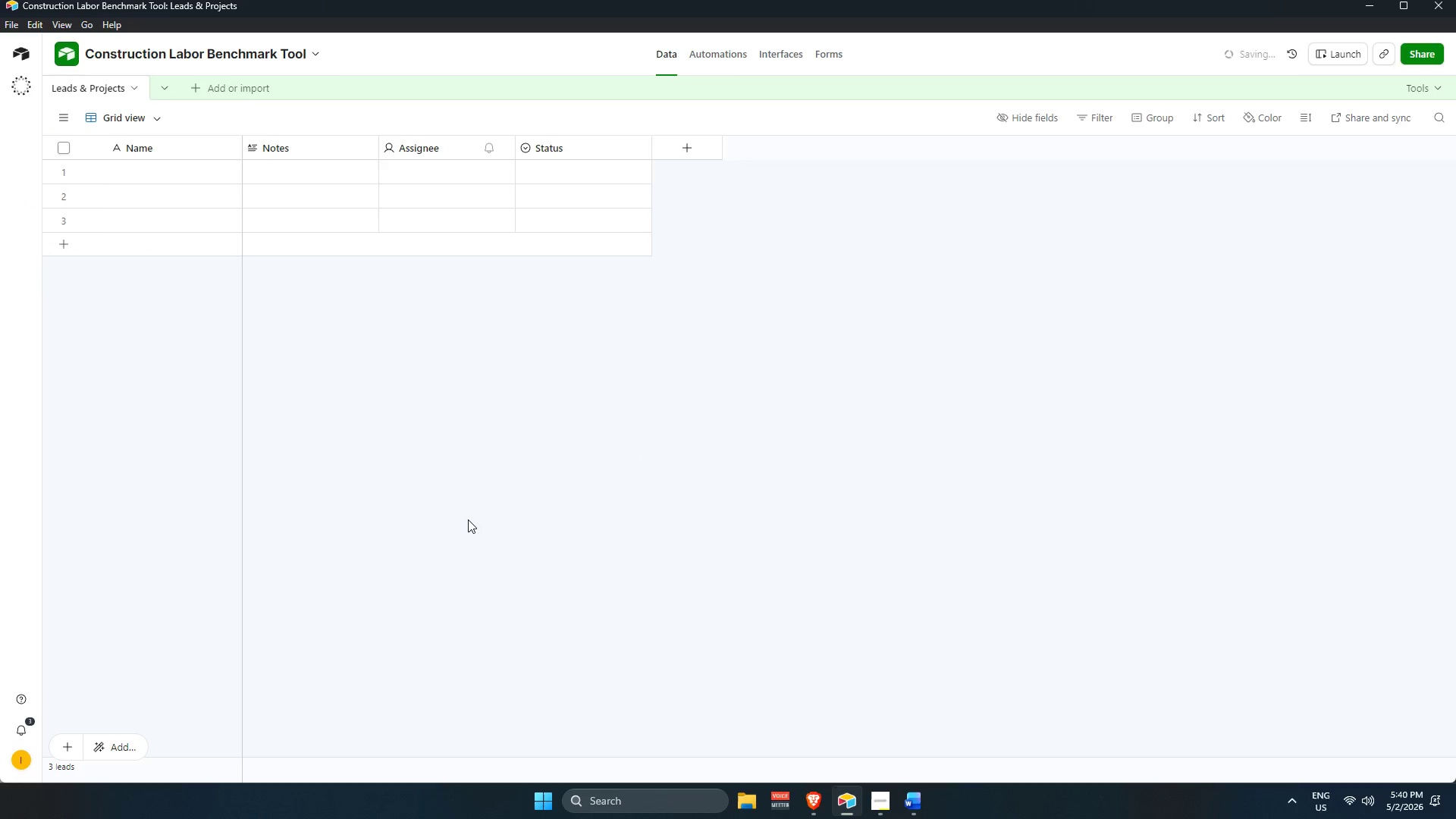 
 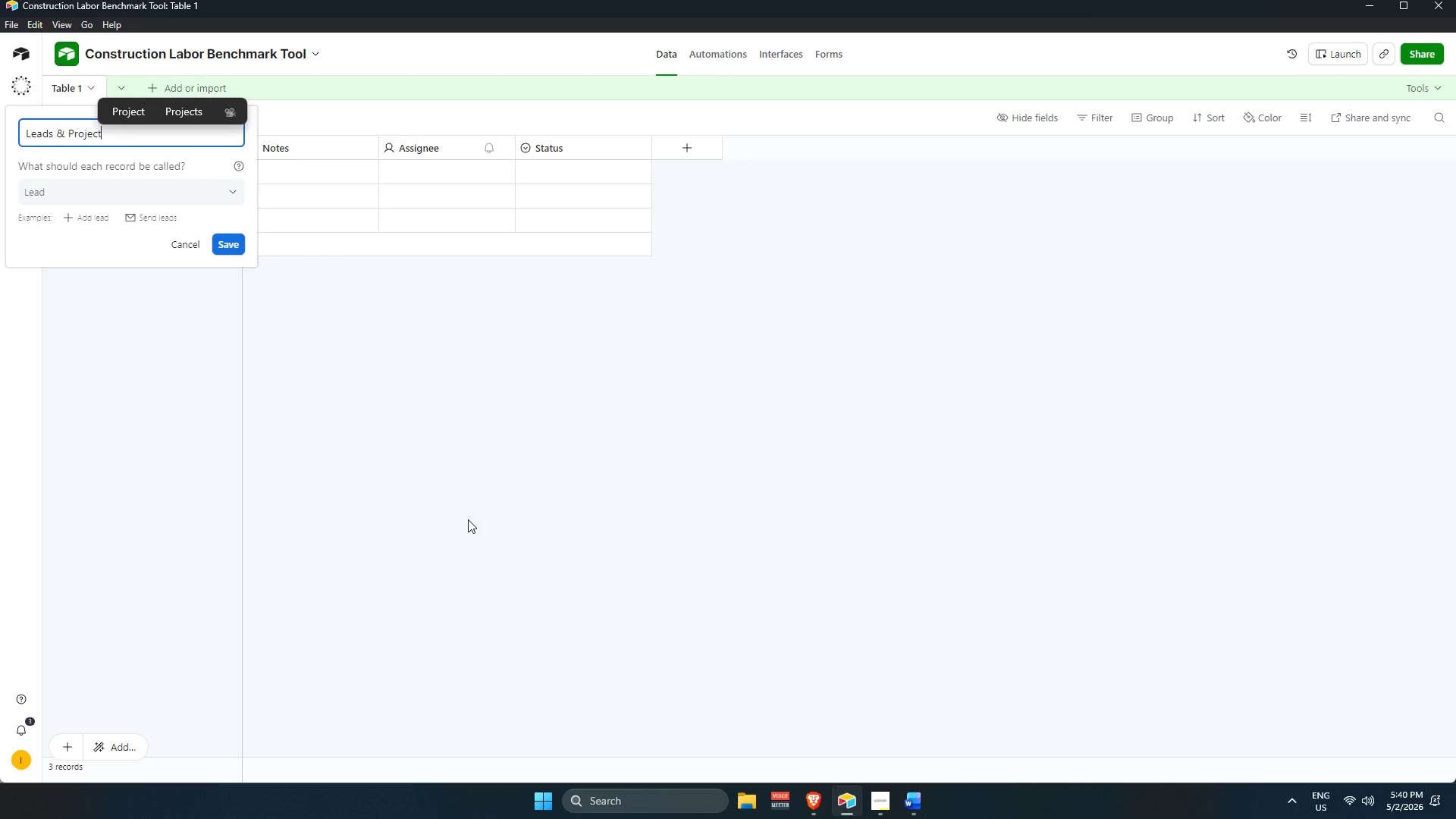 
key(Enter)
 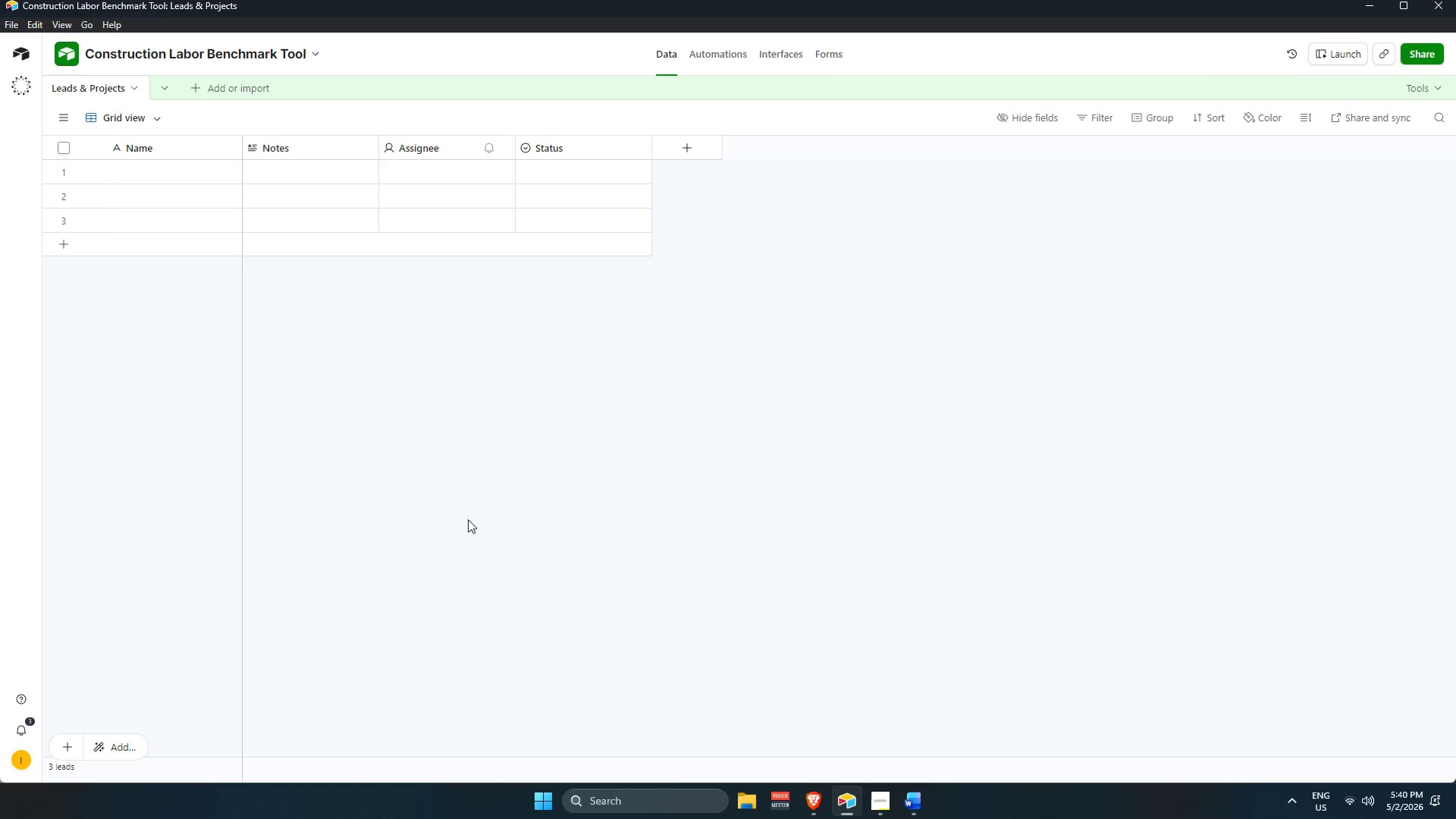 
wait(11.44)
 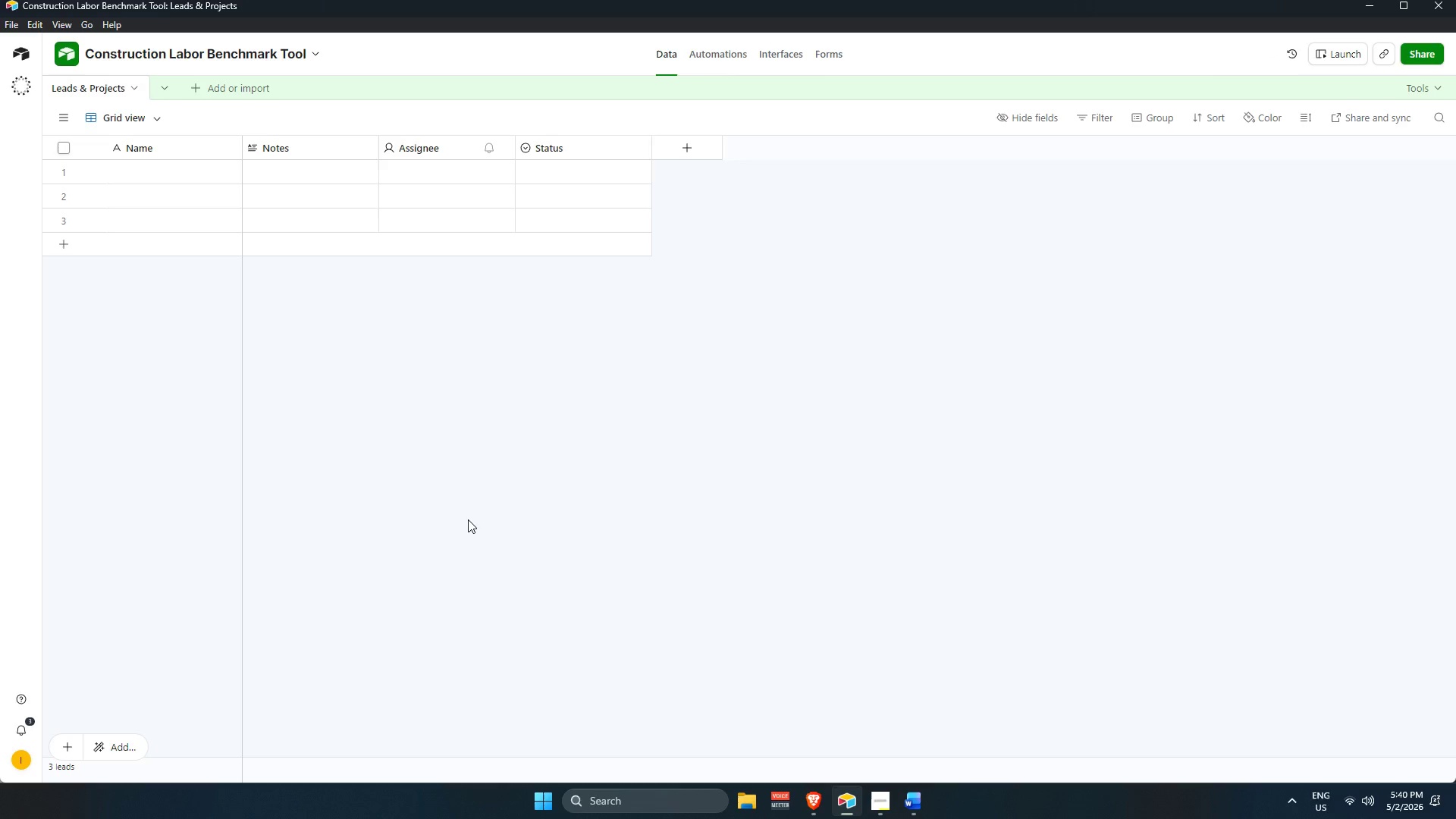 
double_click([186, 143])
 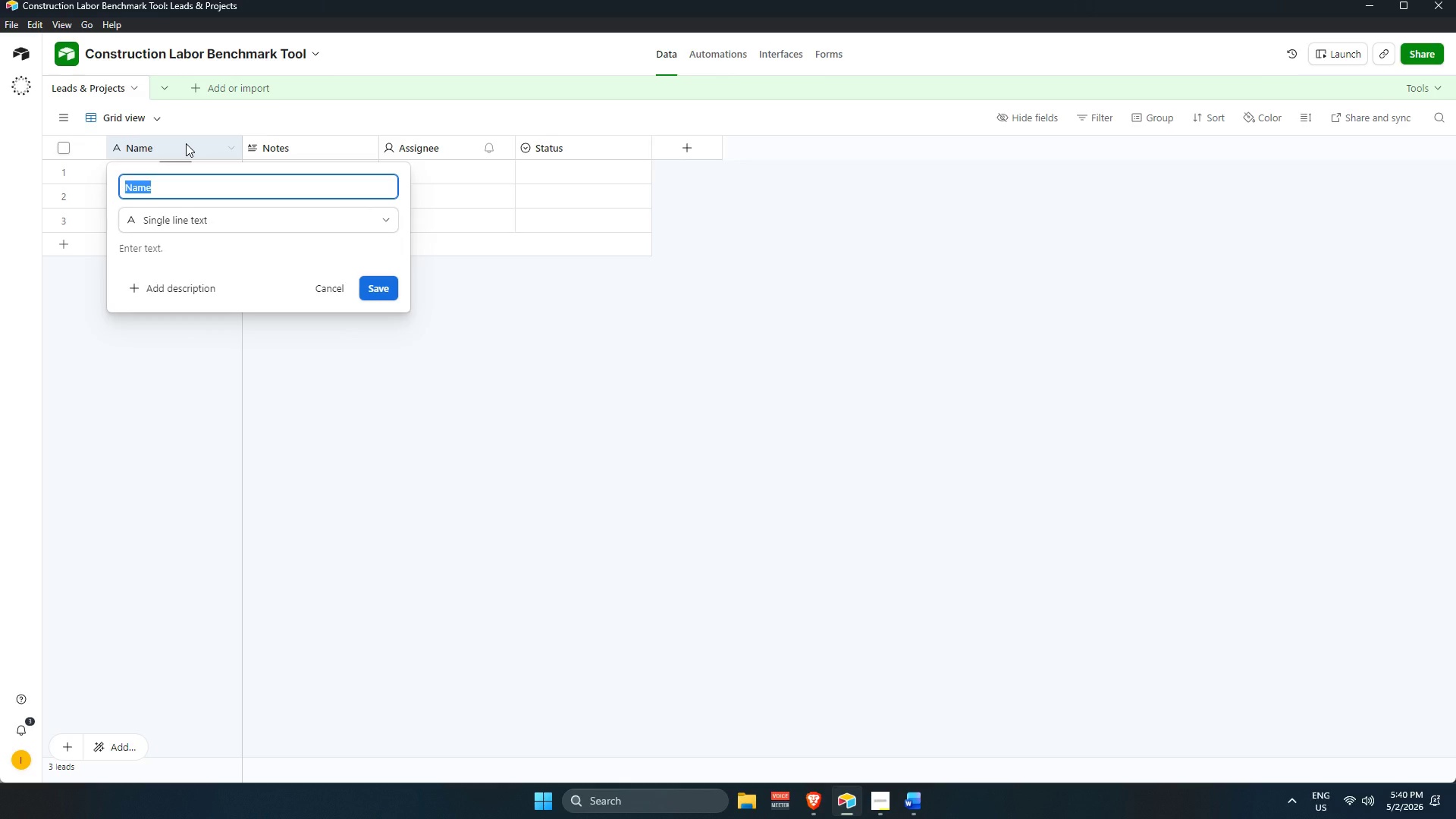 
key(Backspace)
type(Cline t)
key(Backspace)
key(Backspace)
key(Backspace)
key(Backspace)
type(ent NAm)
key(Backspace)
key(Backspace)
type(ame)
 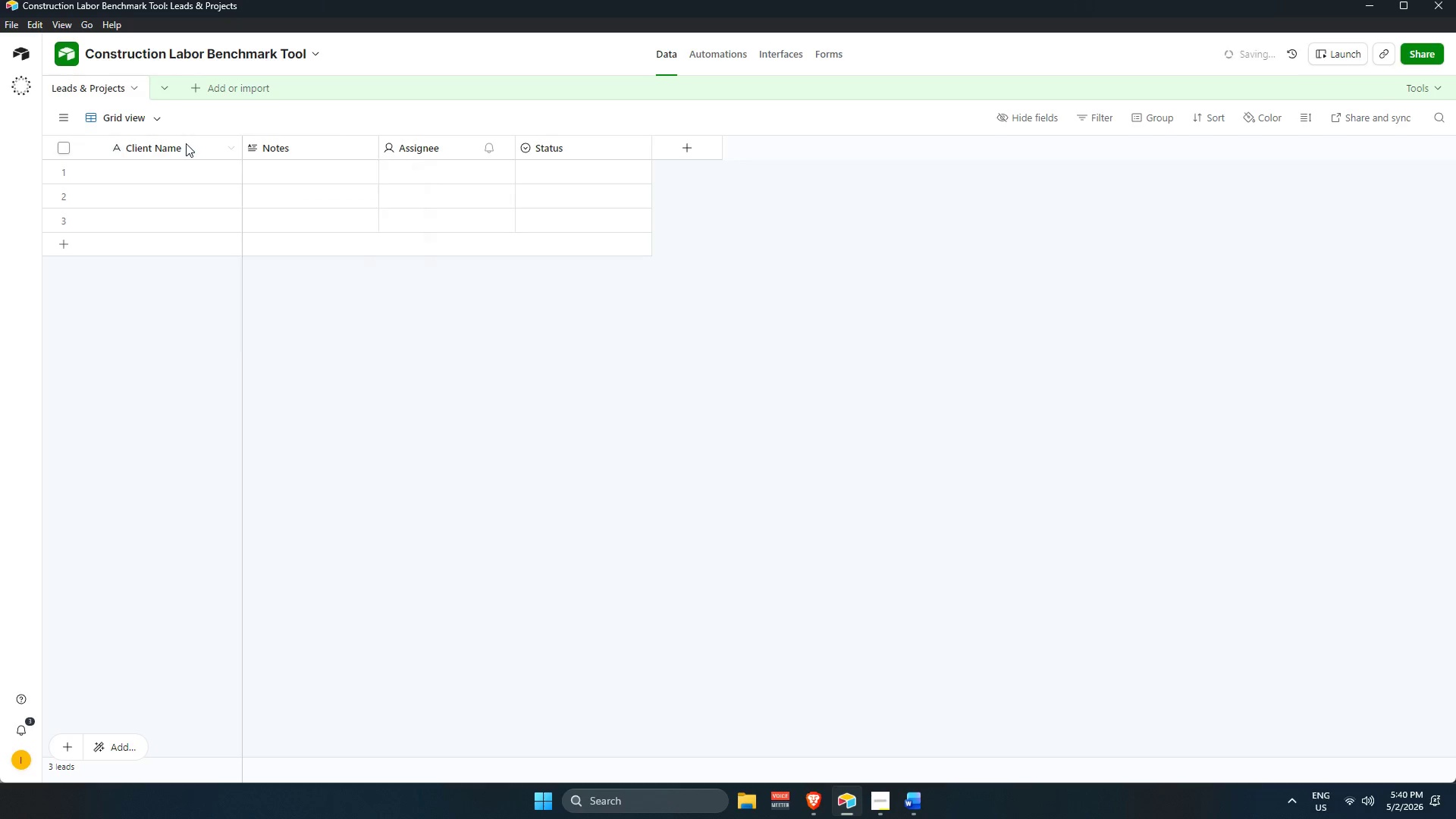 
 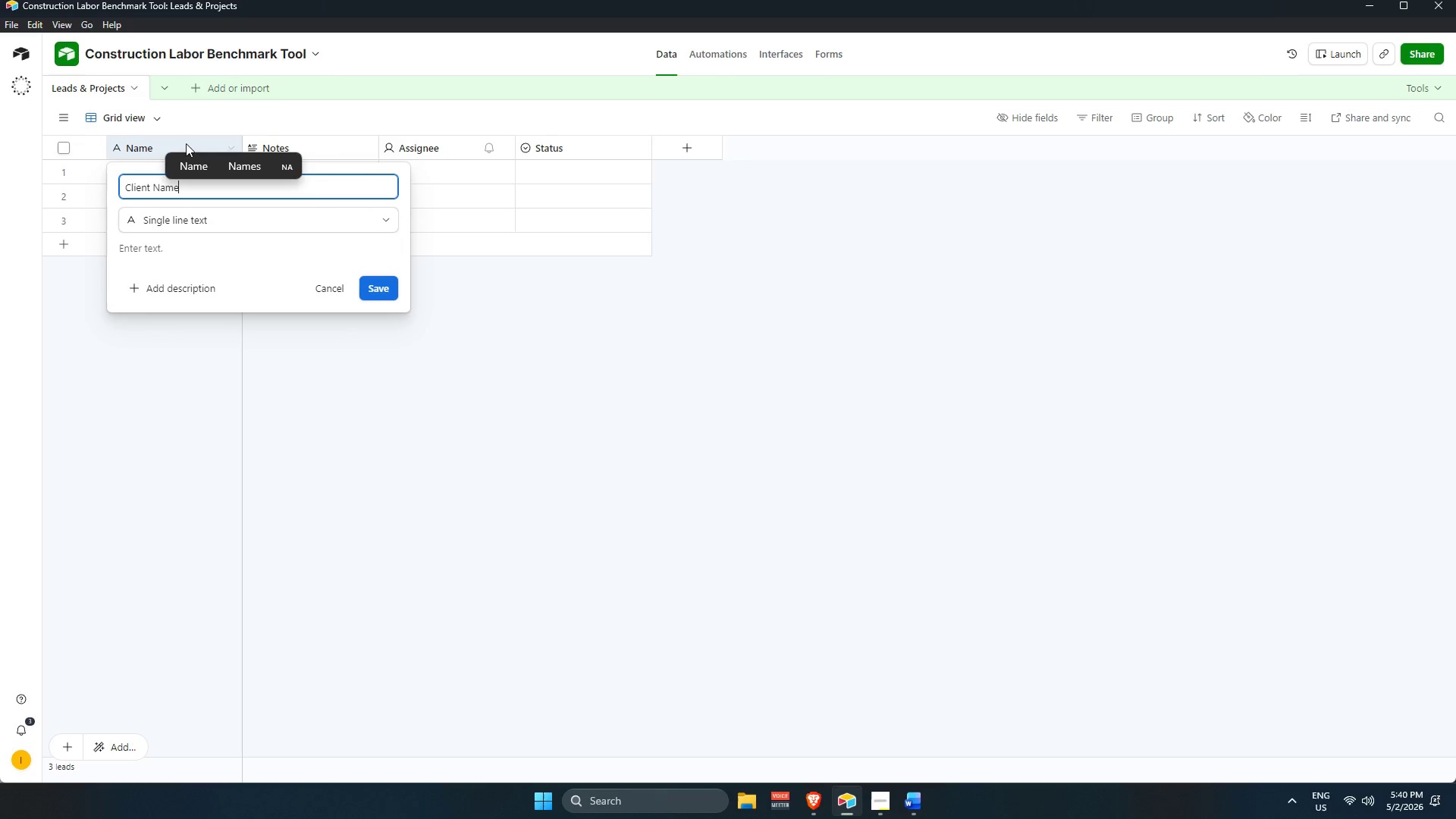 
key(Enter)
 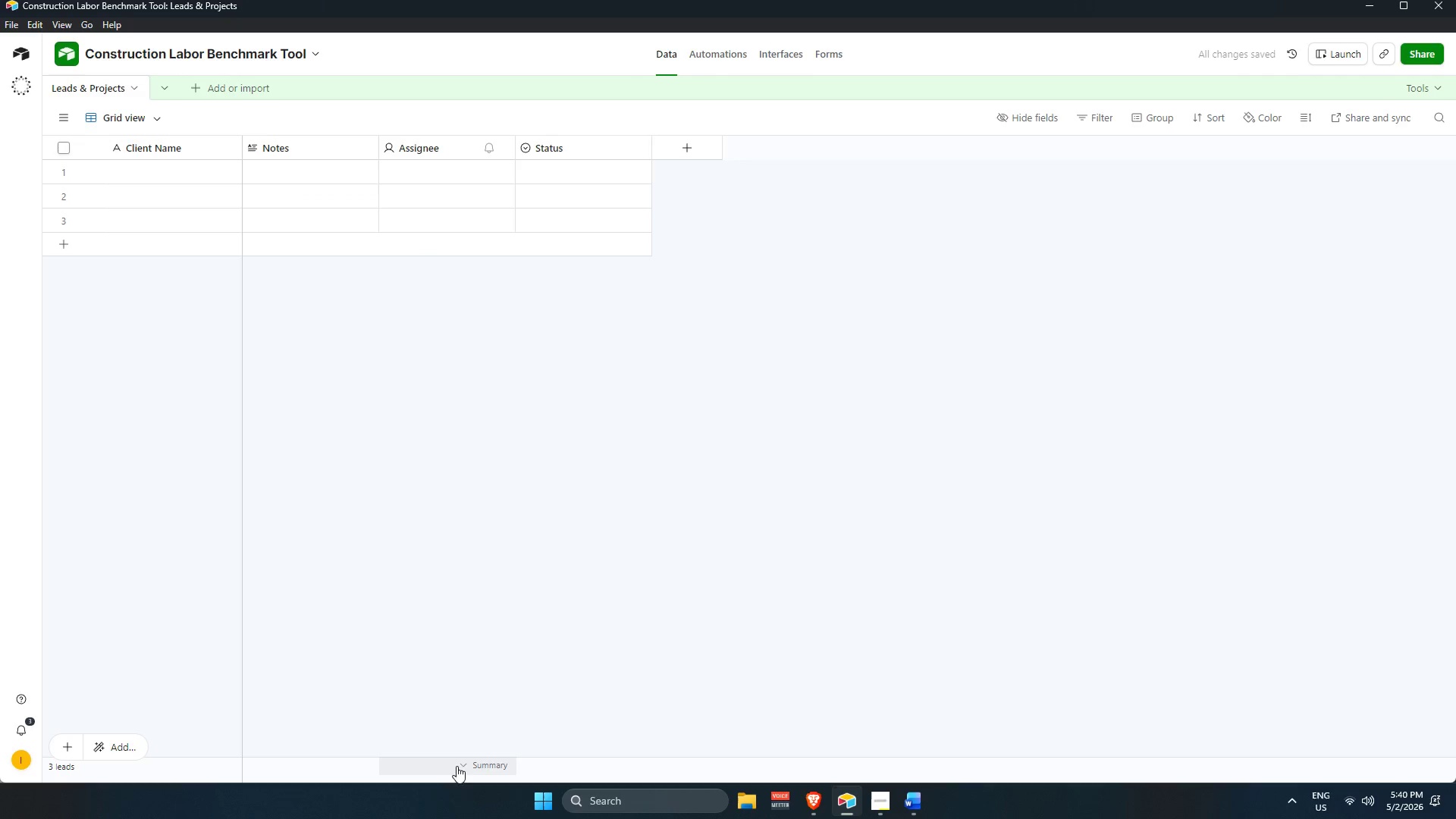 
mouse_move([654, 783])
 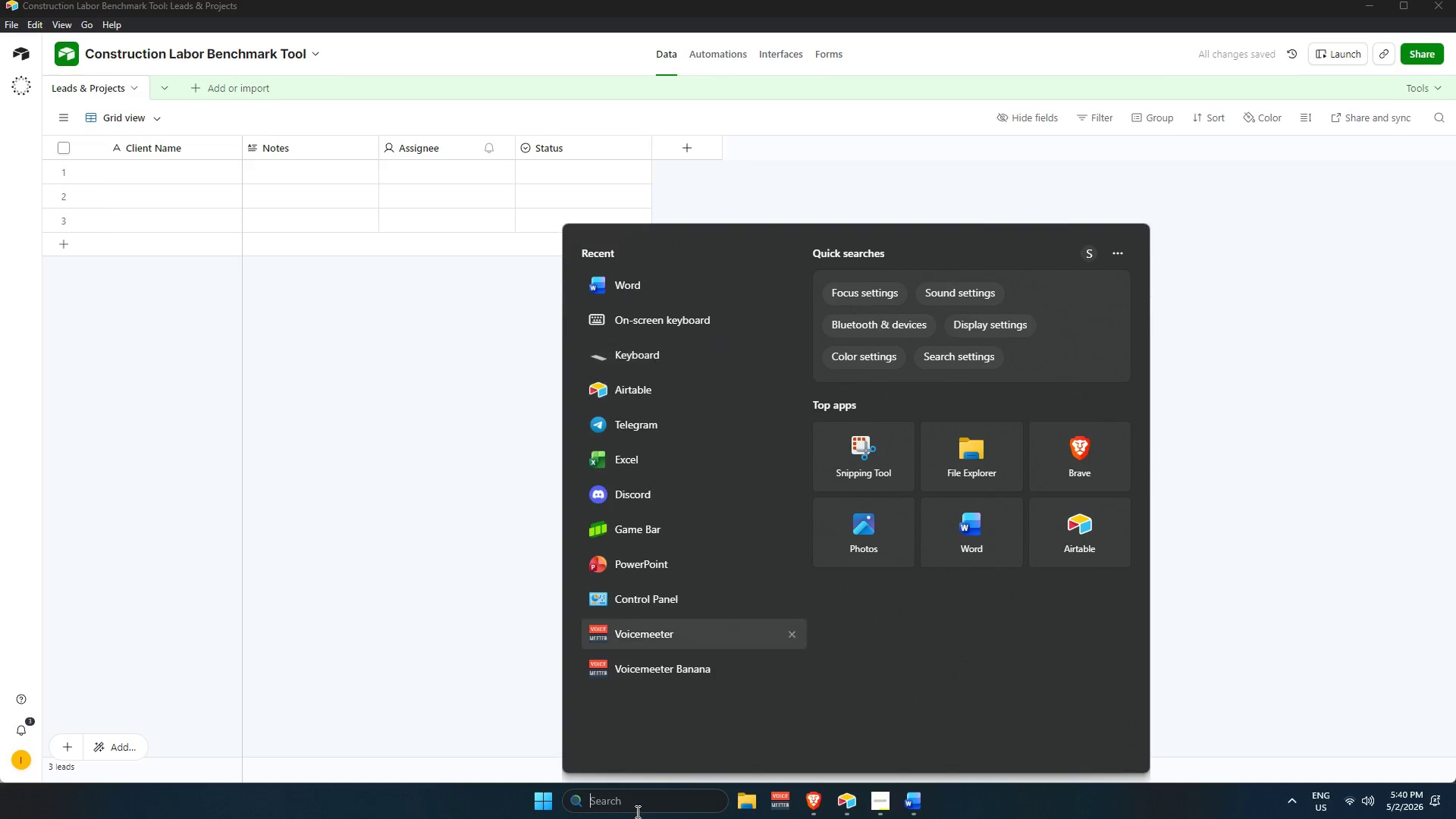 
left_click([745, 804])
 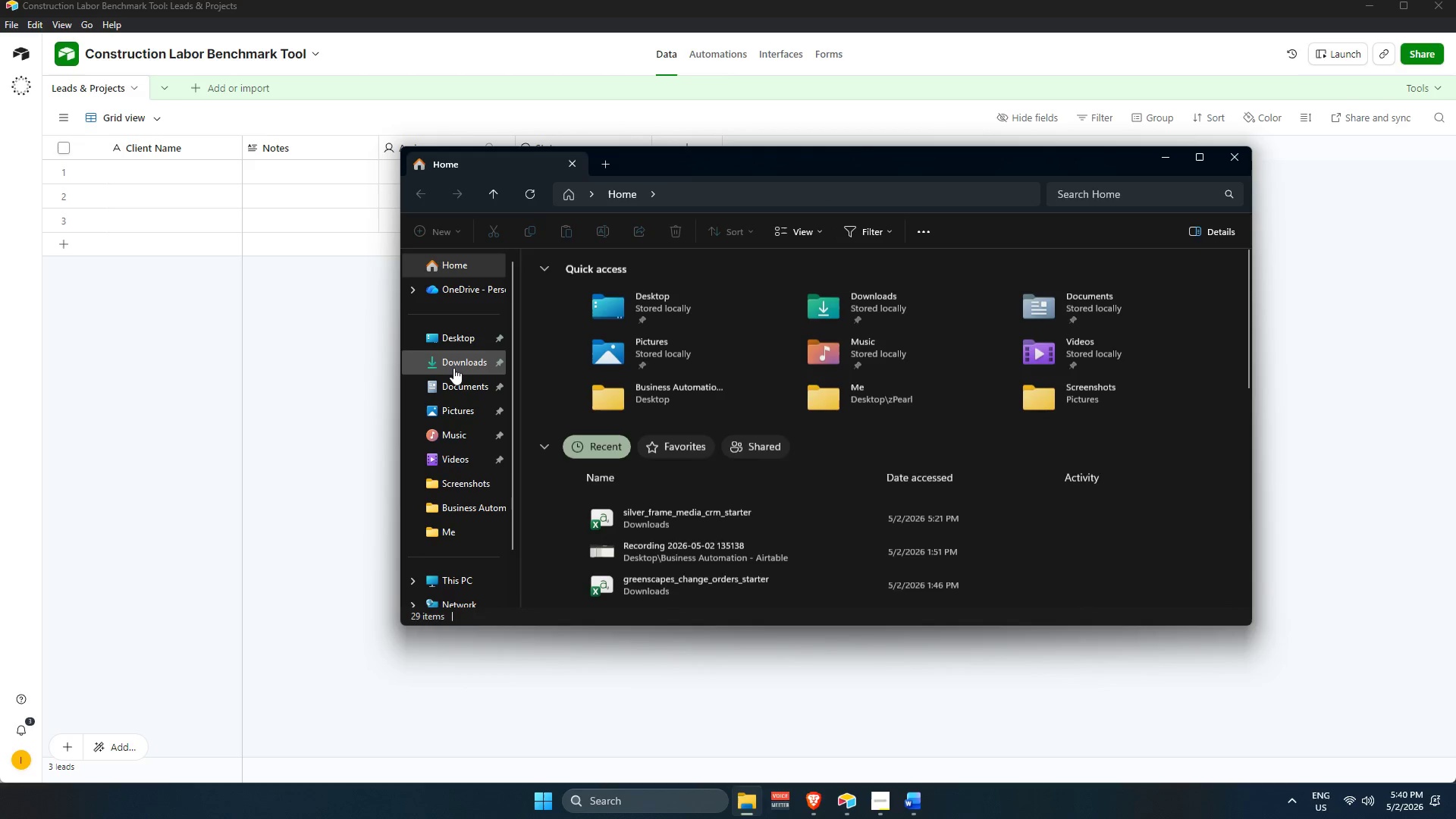 
double_click([456, 337])
 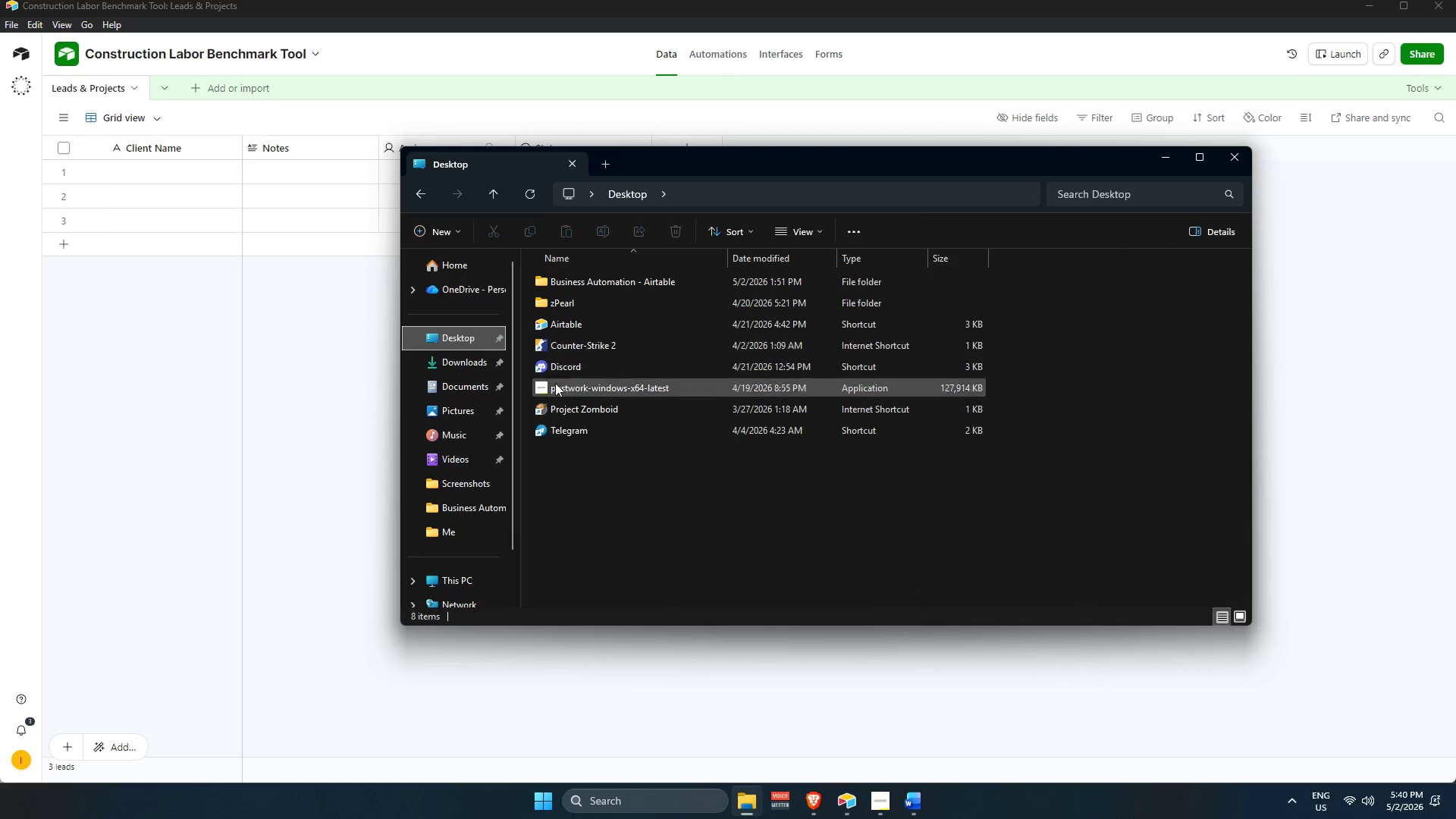 
left_click([457, 359])
 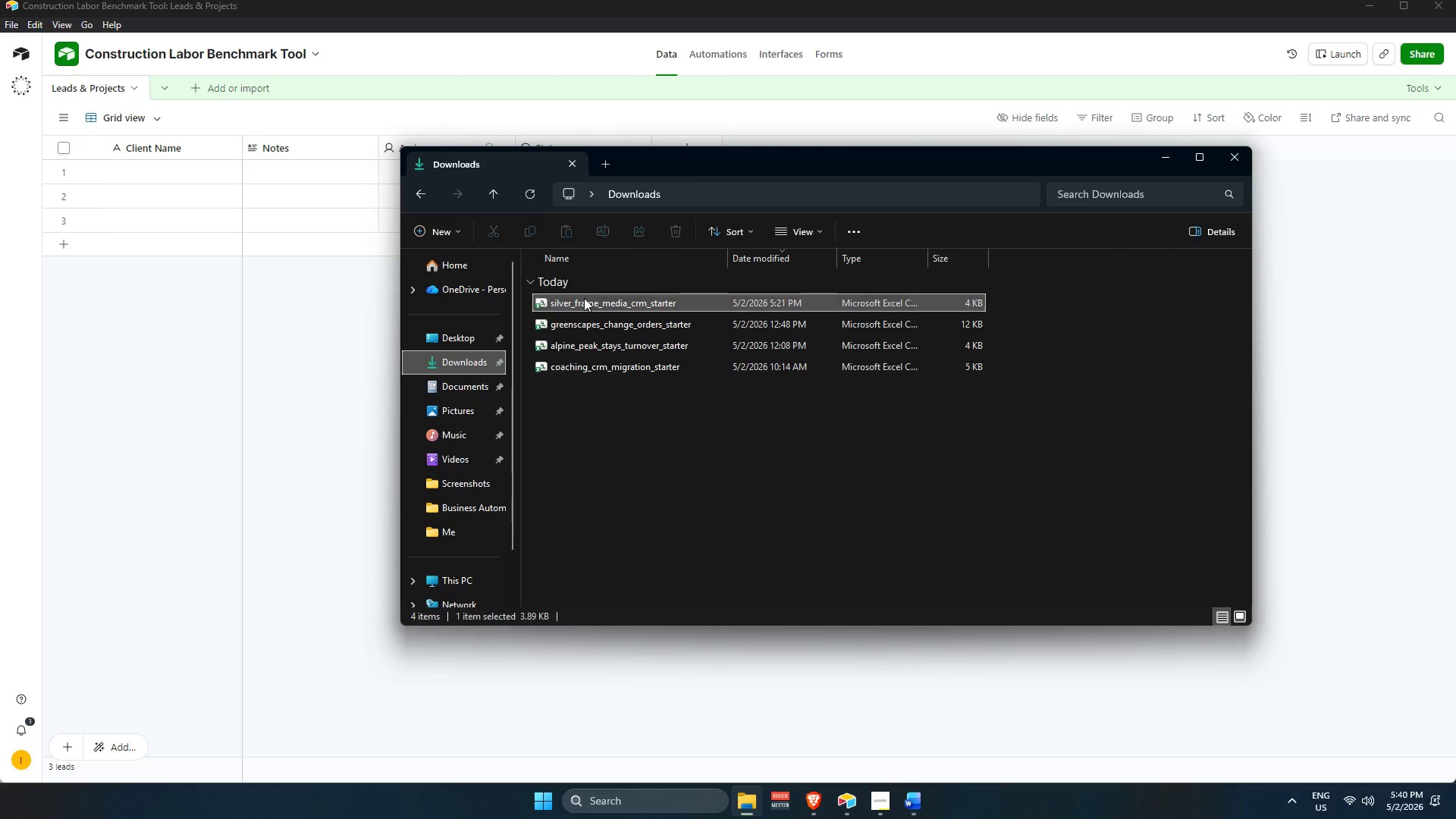 
double_click([584, 298])
 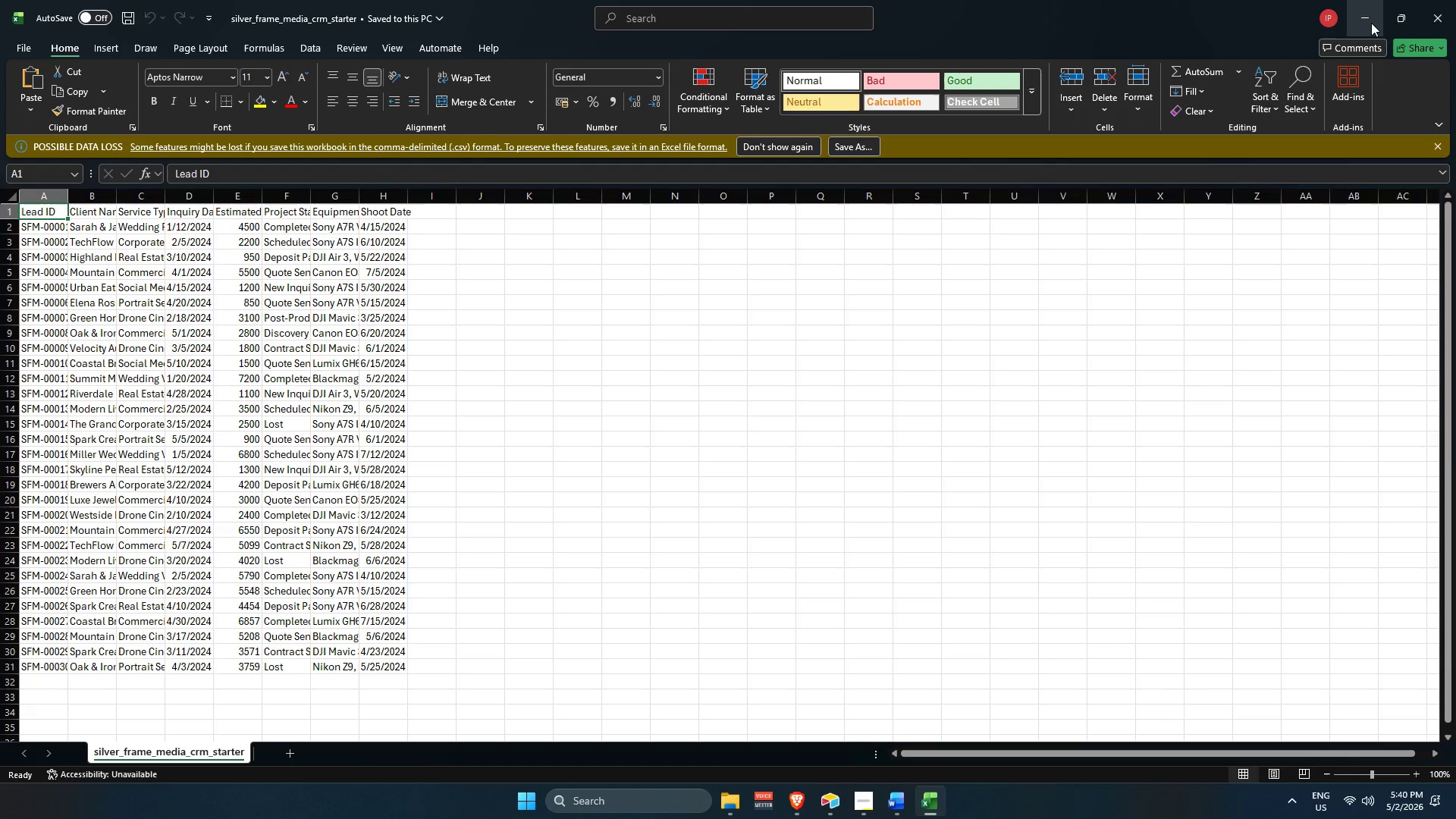 
scroll: coordinate [321, 290], scroll_direction: up, amount: 3.0
 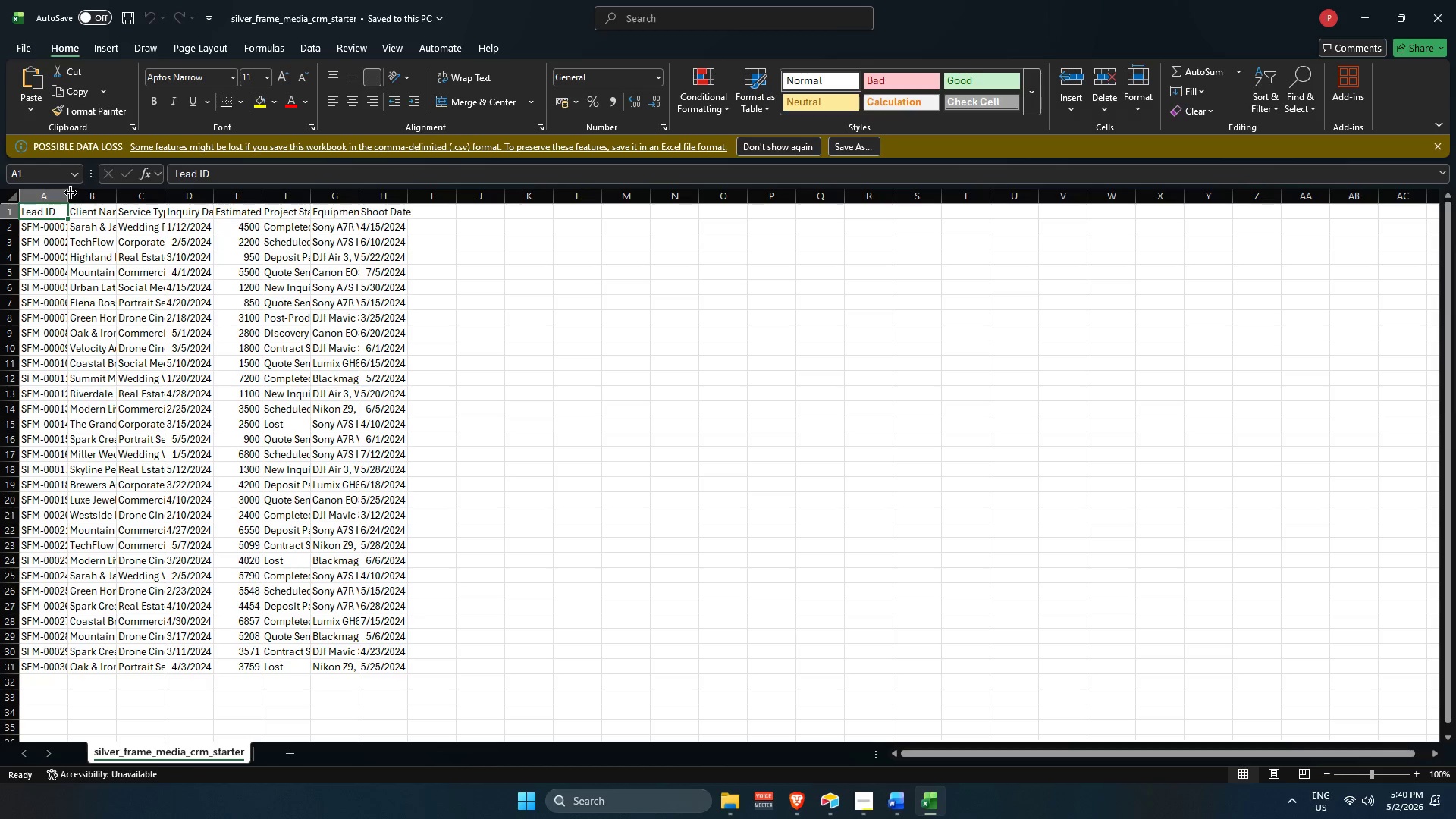 
double_click([71, 191])
 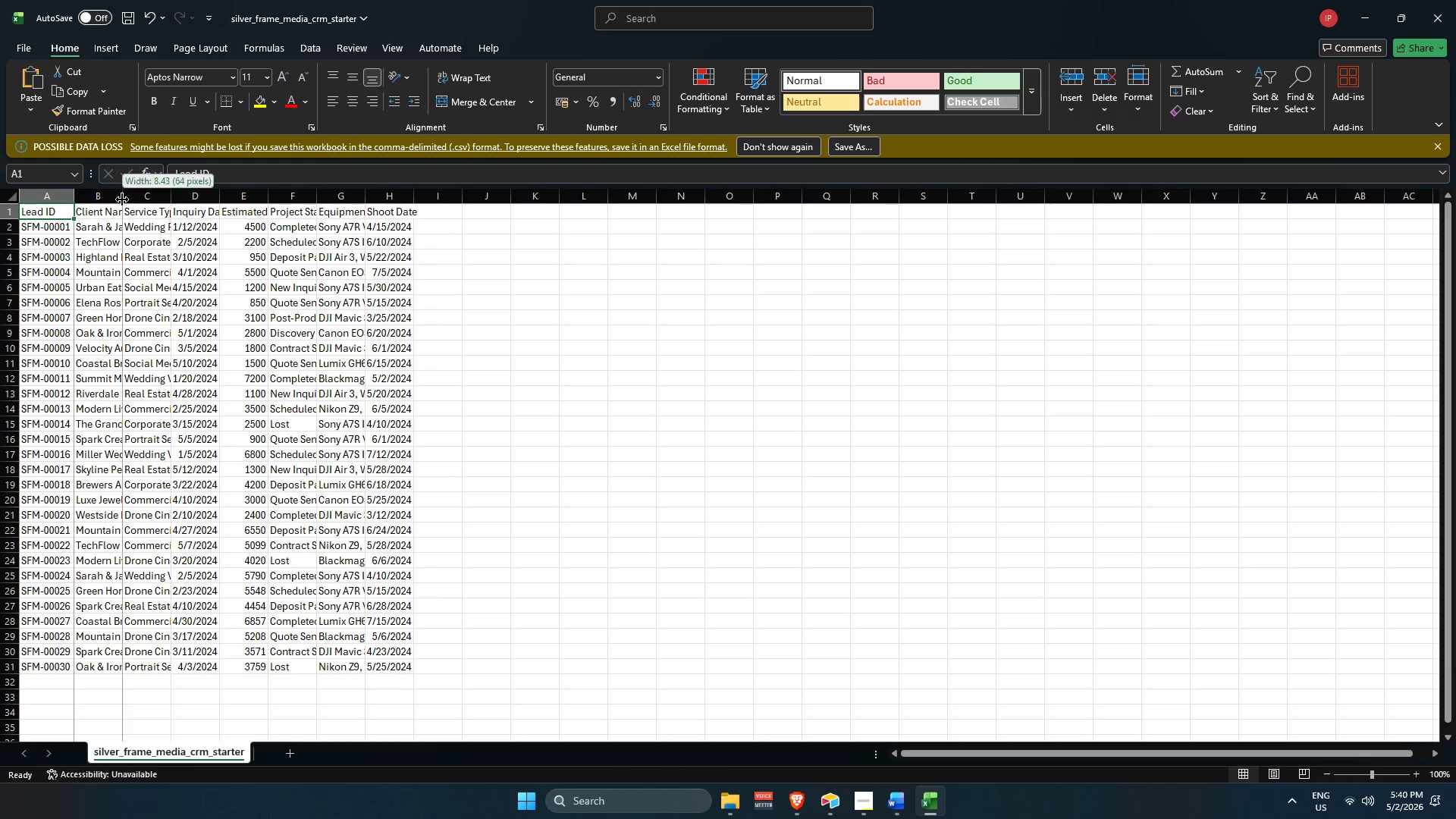 
double_click([122, 199])
 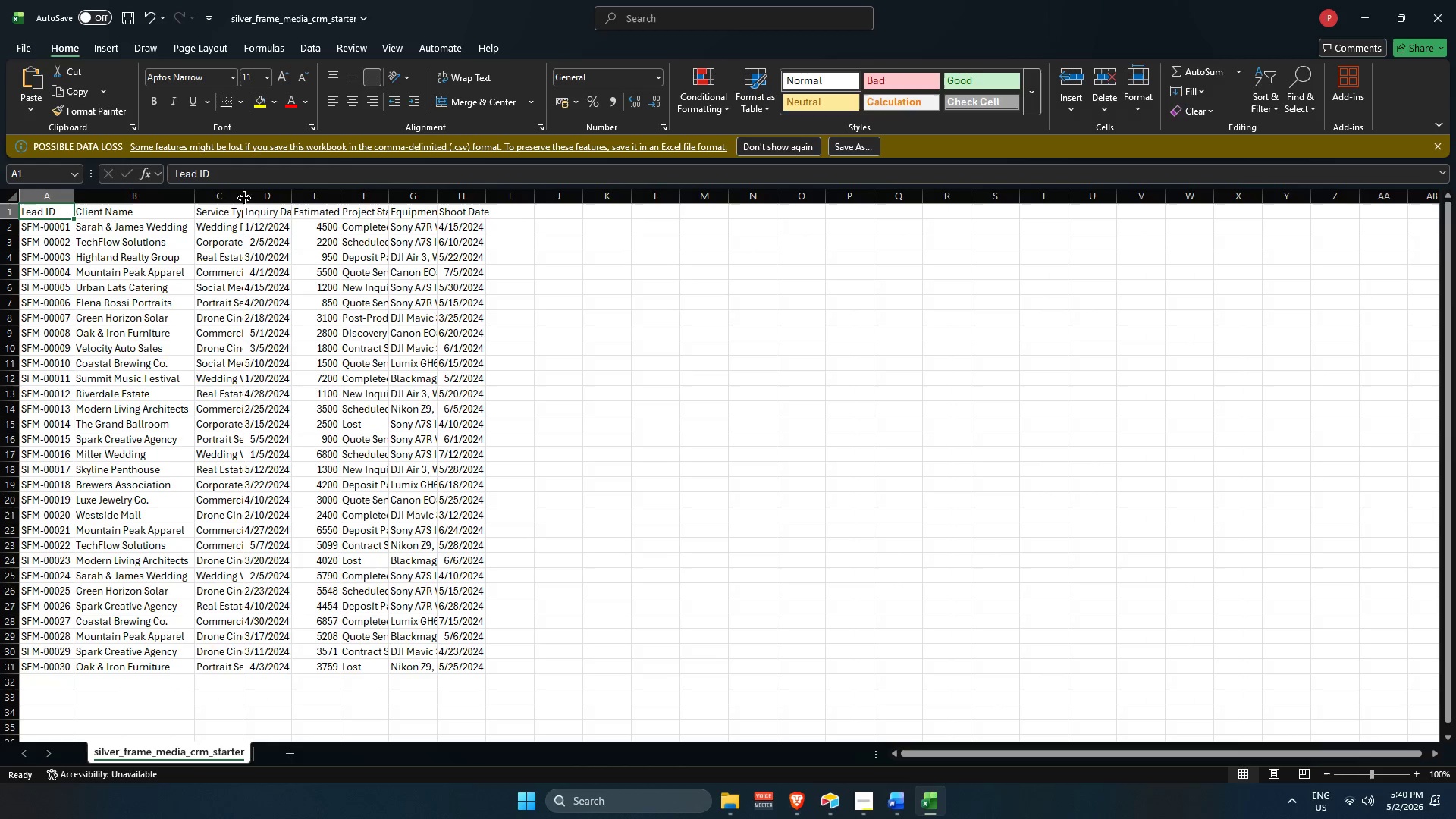 
double_click([243, 196])
 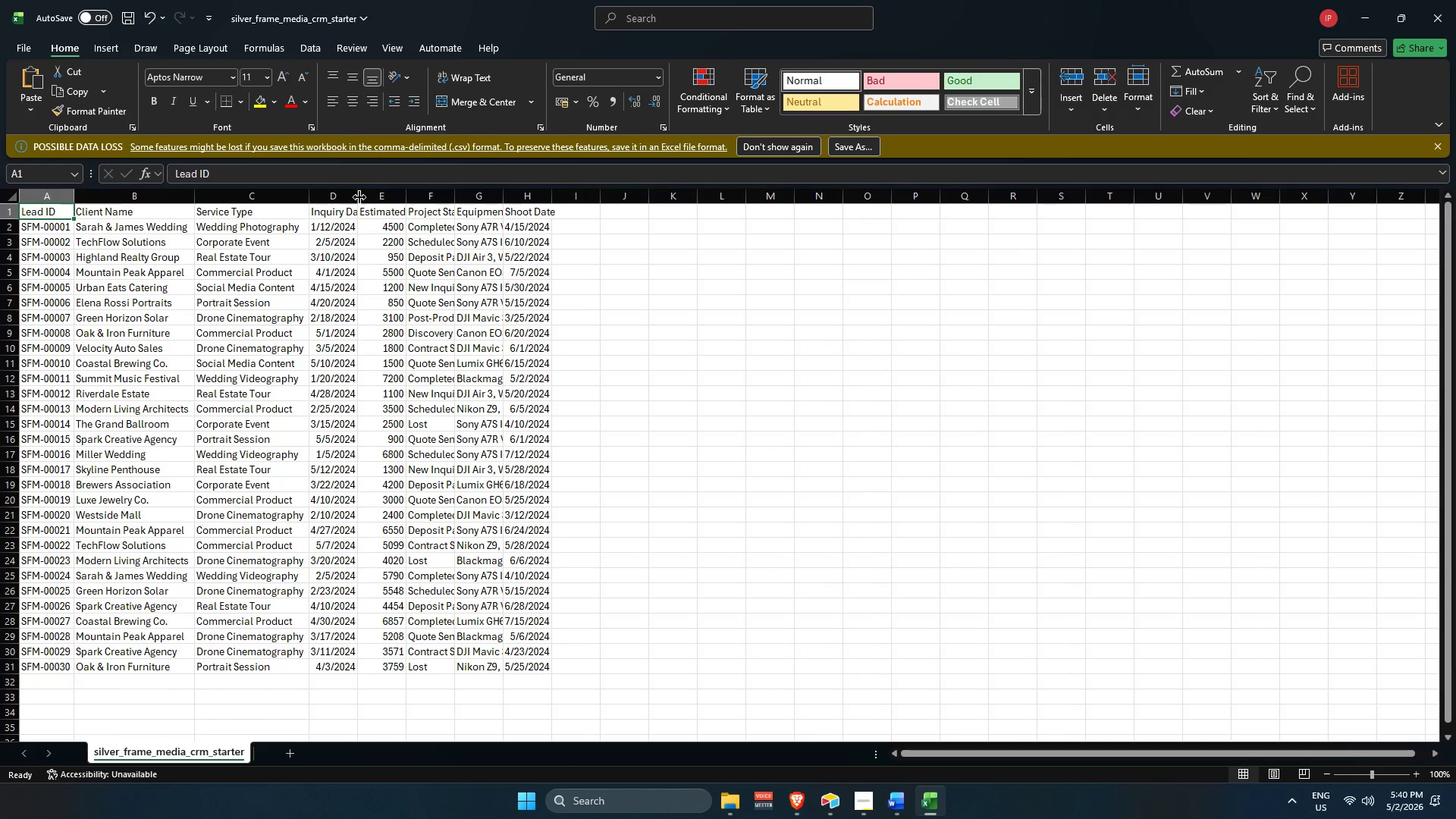 
double_click([359, 196])
 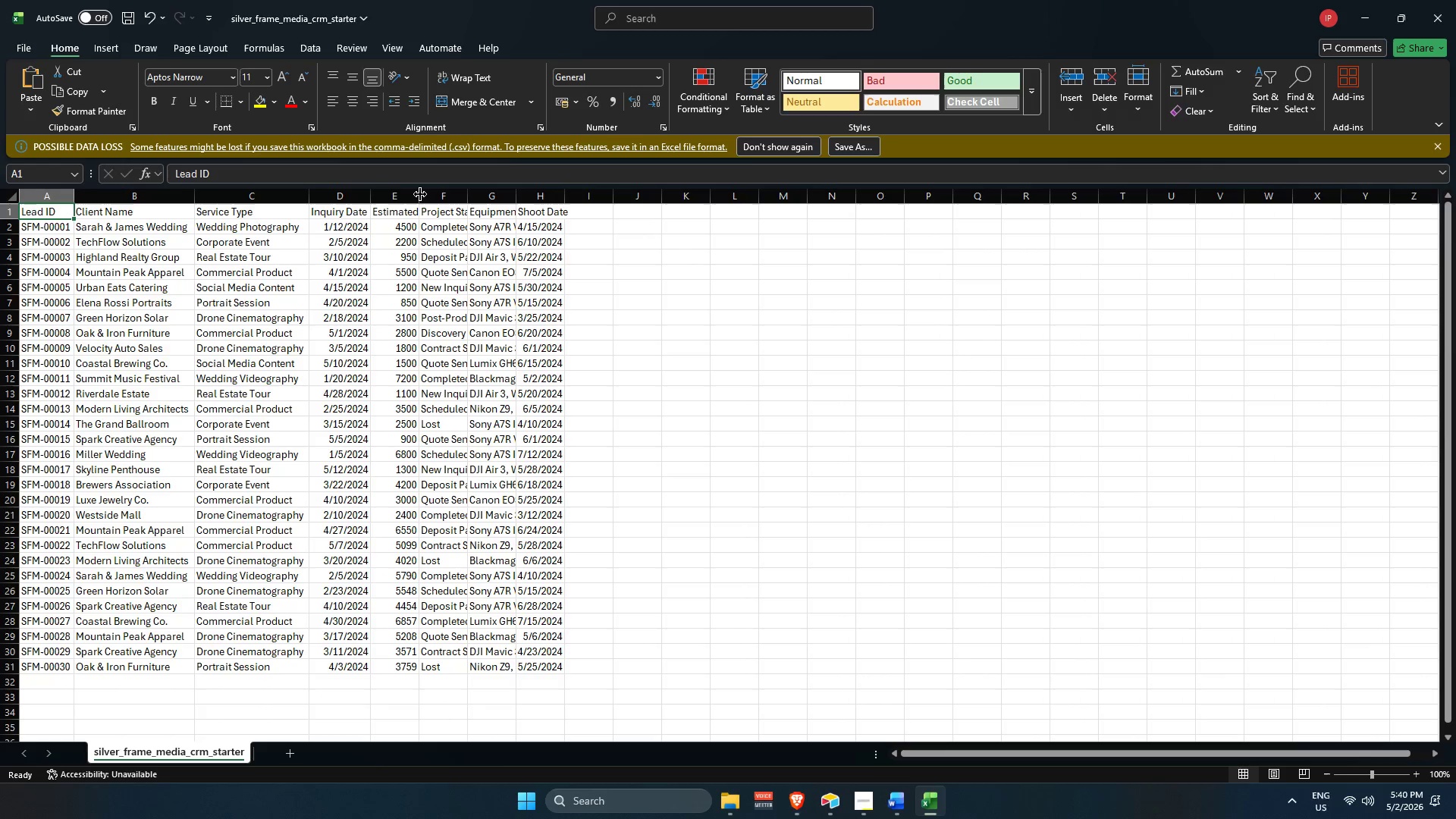 
double_click([421, 193])
 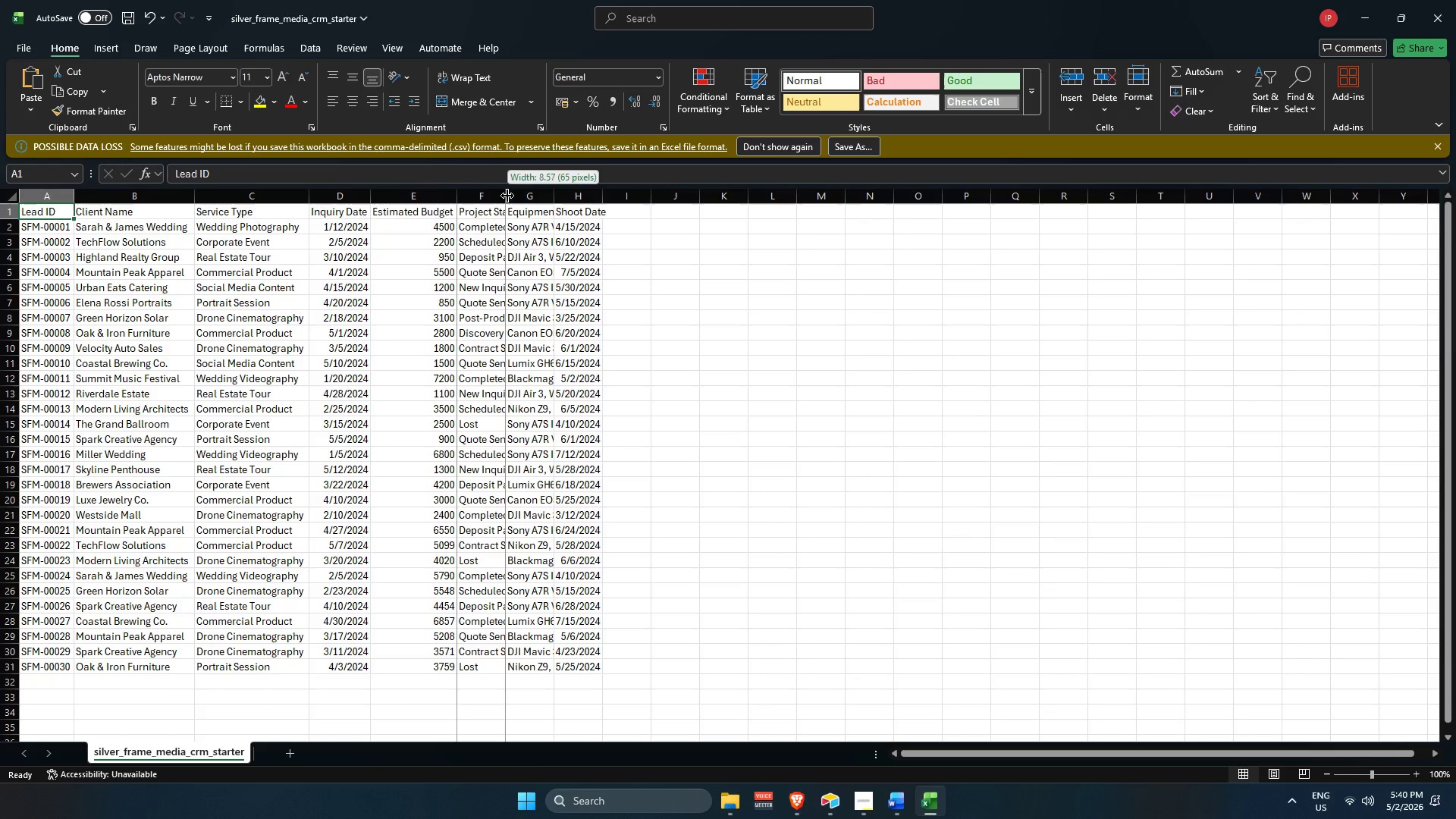 
double_click([507, 196])
 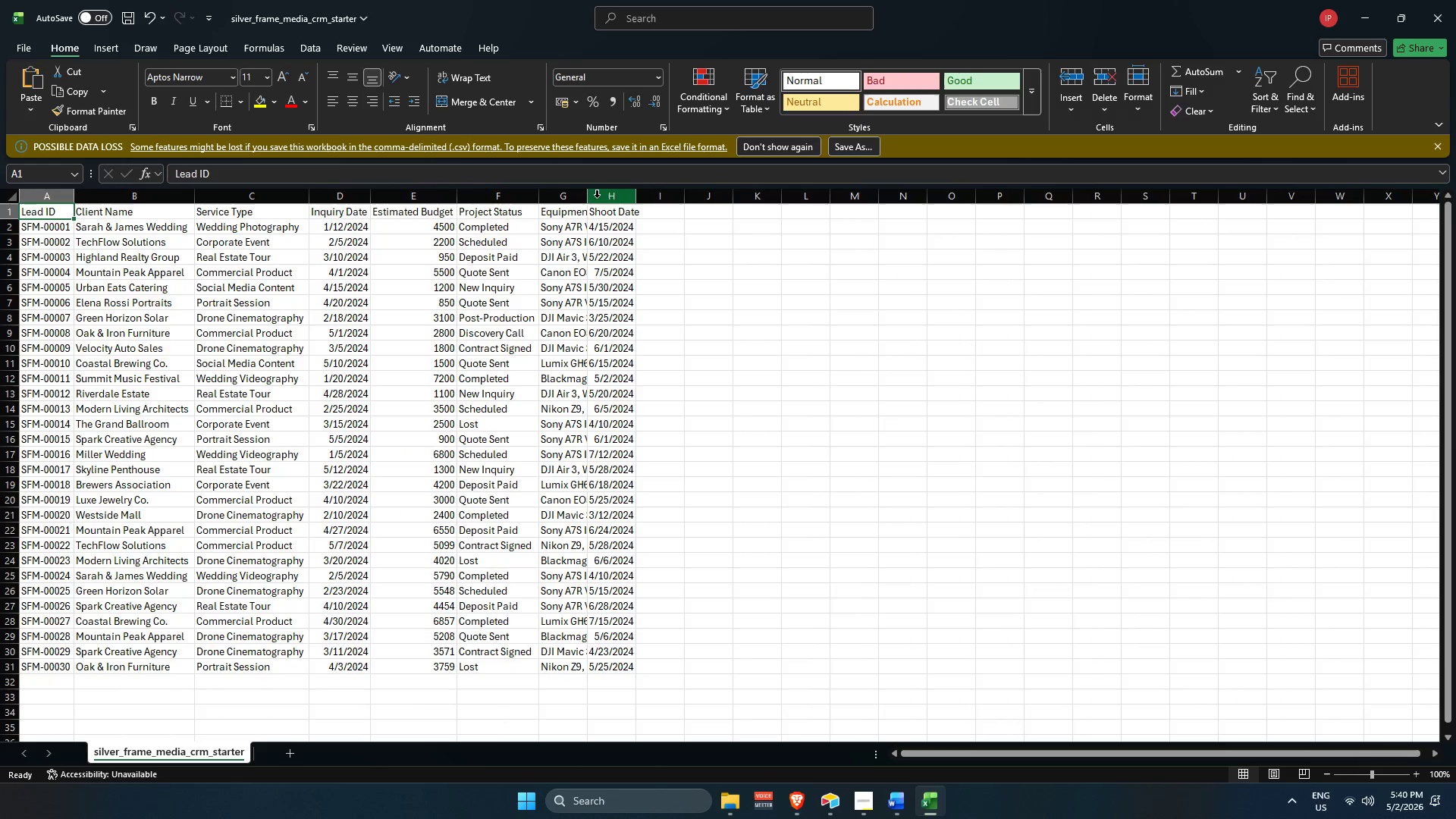 
left_click([587, 195])